 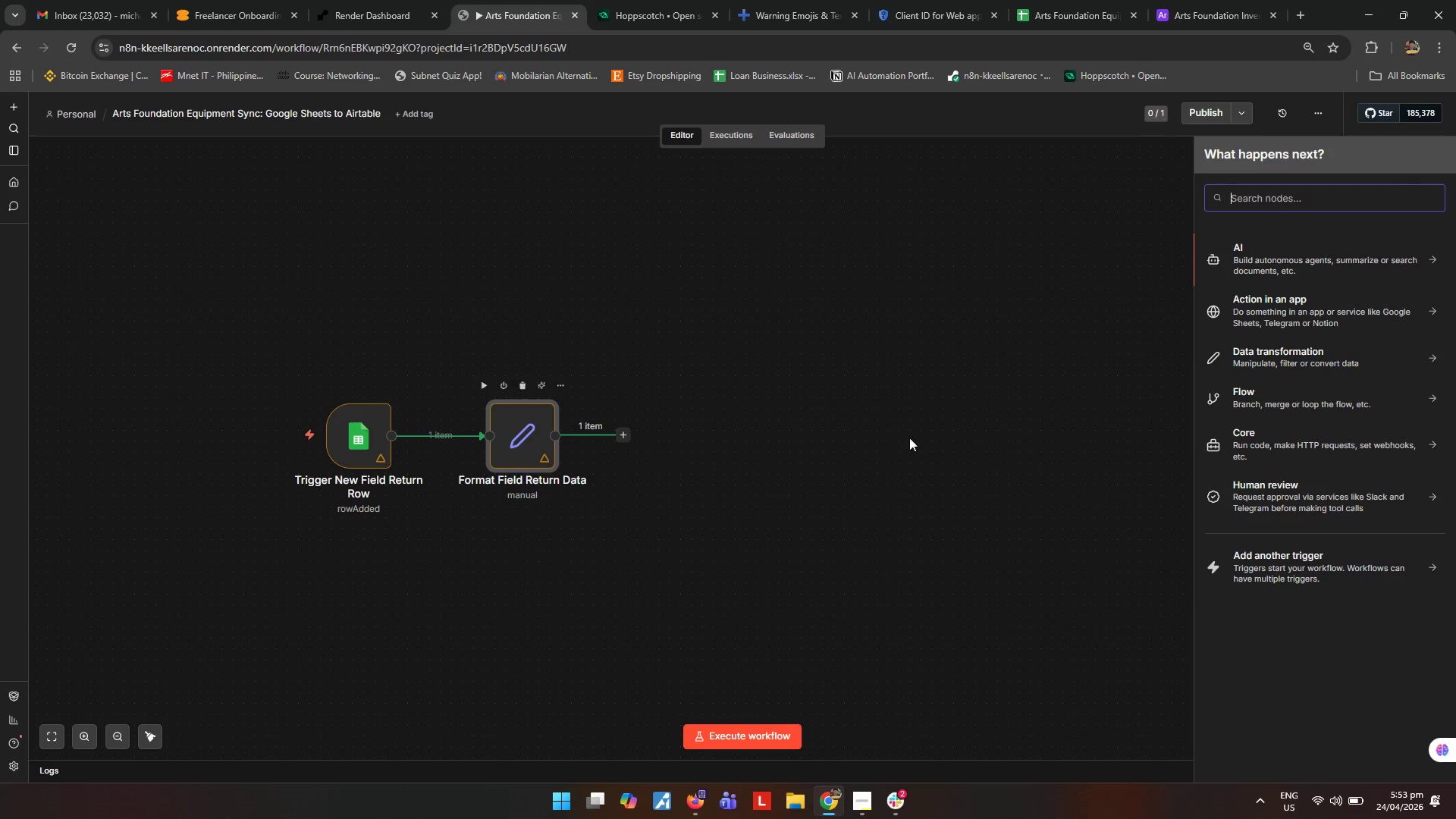 
type(airta)
 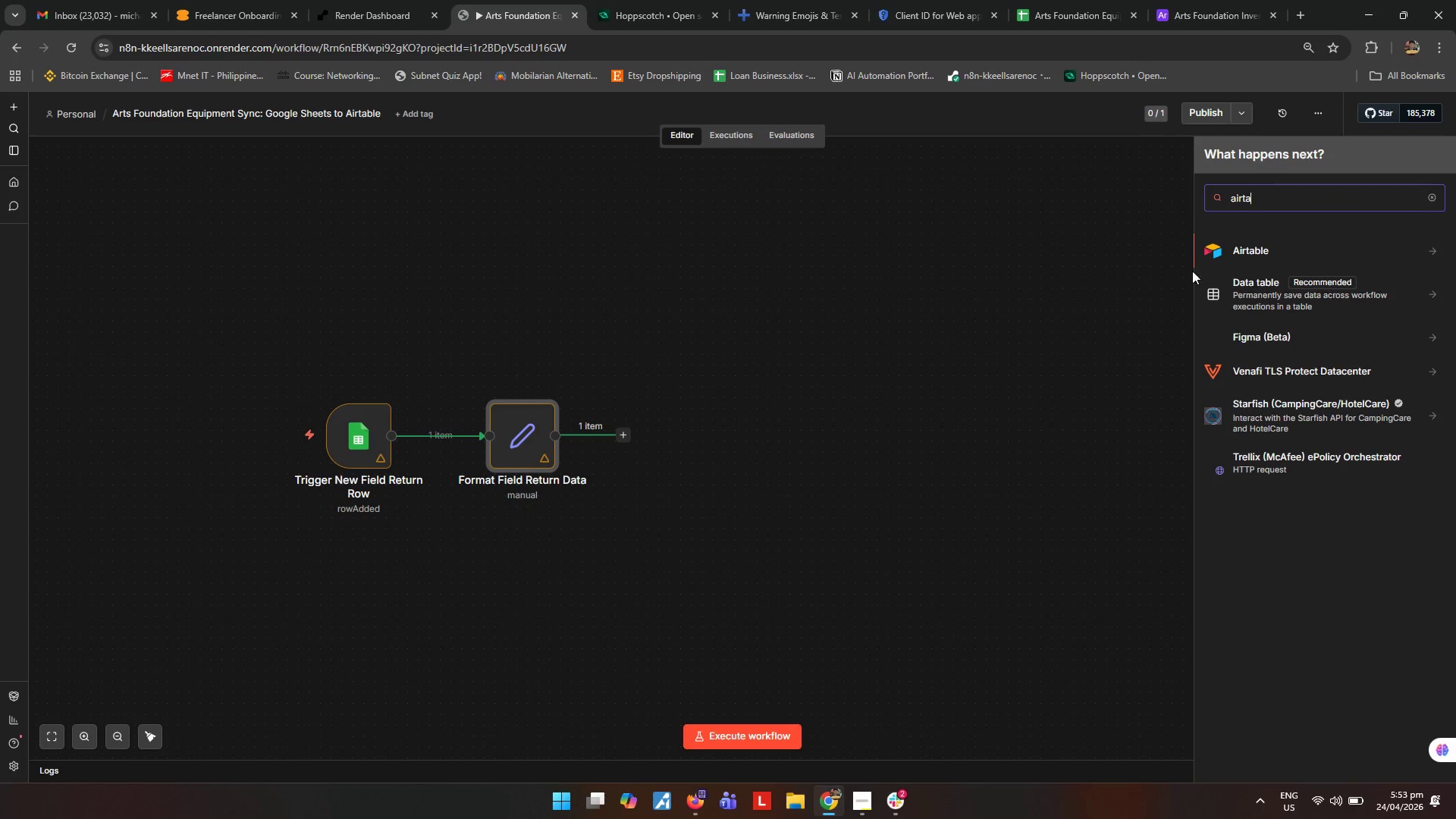 
left_click([1256, 257])
 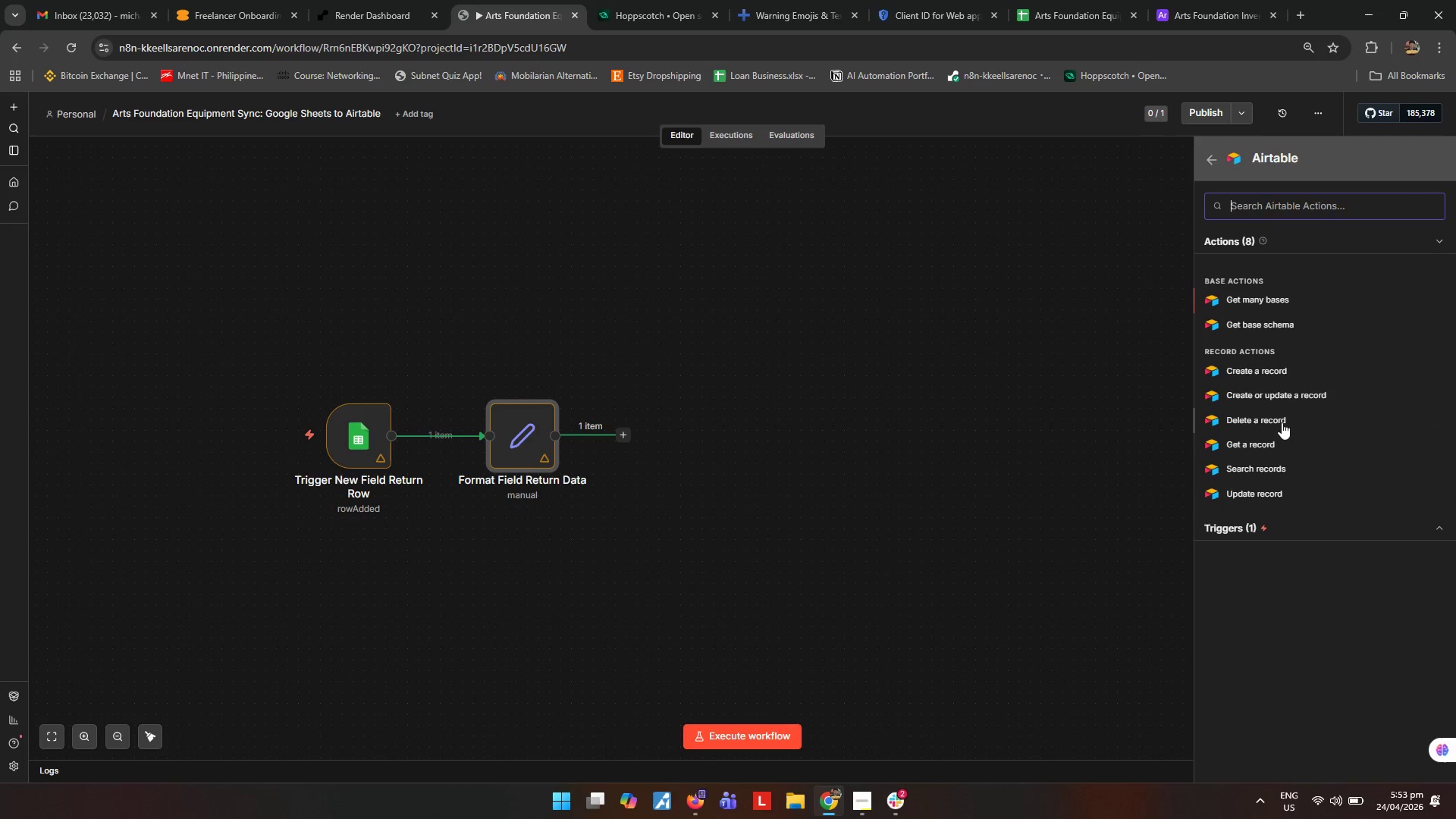 
wait(6.28)
 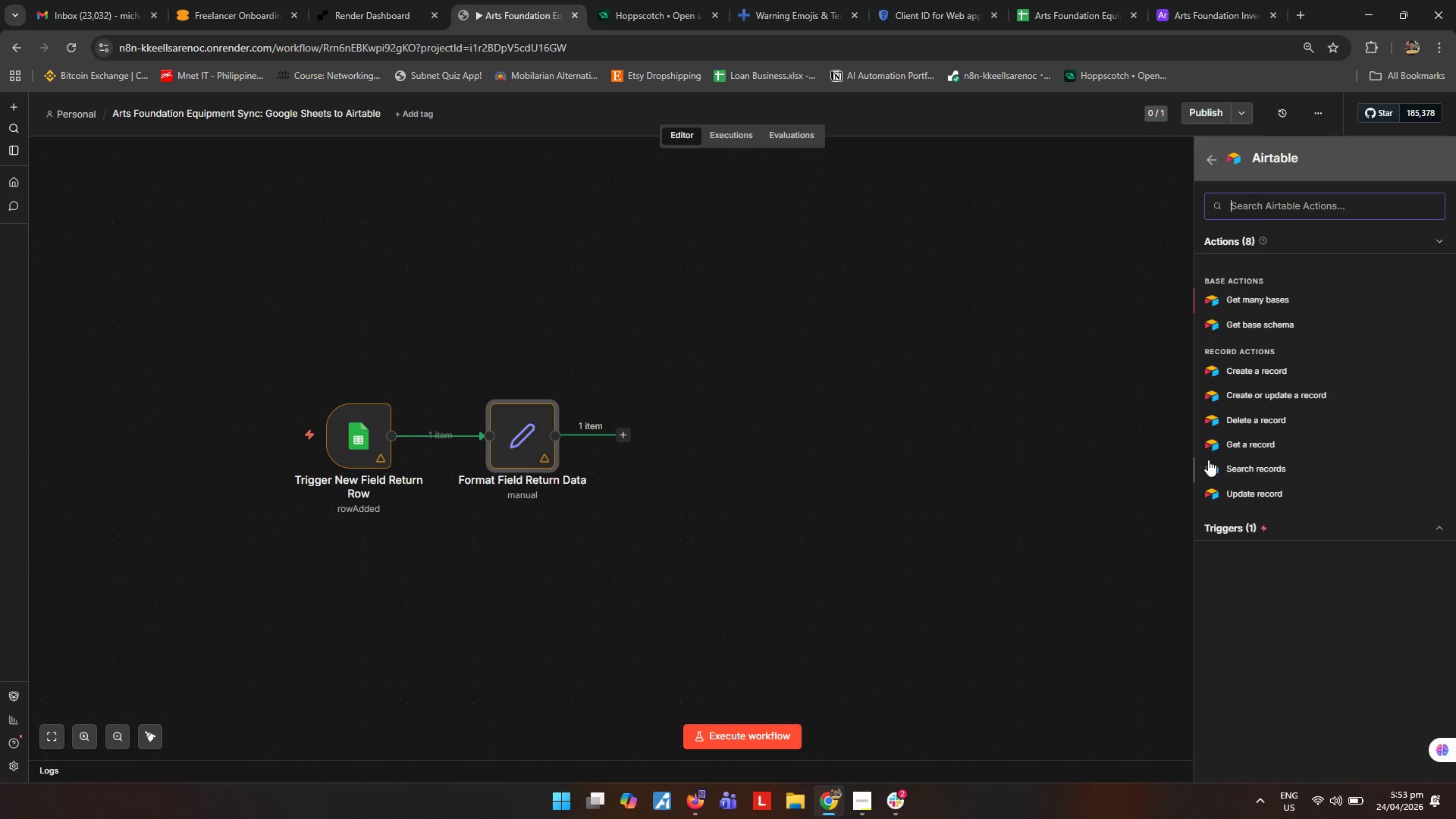 
left_click([1270, 473])
 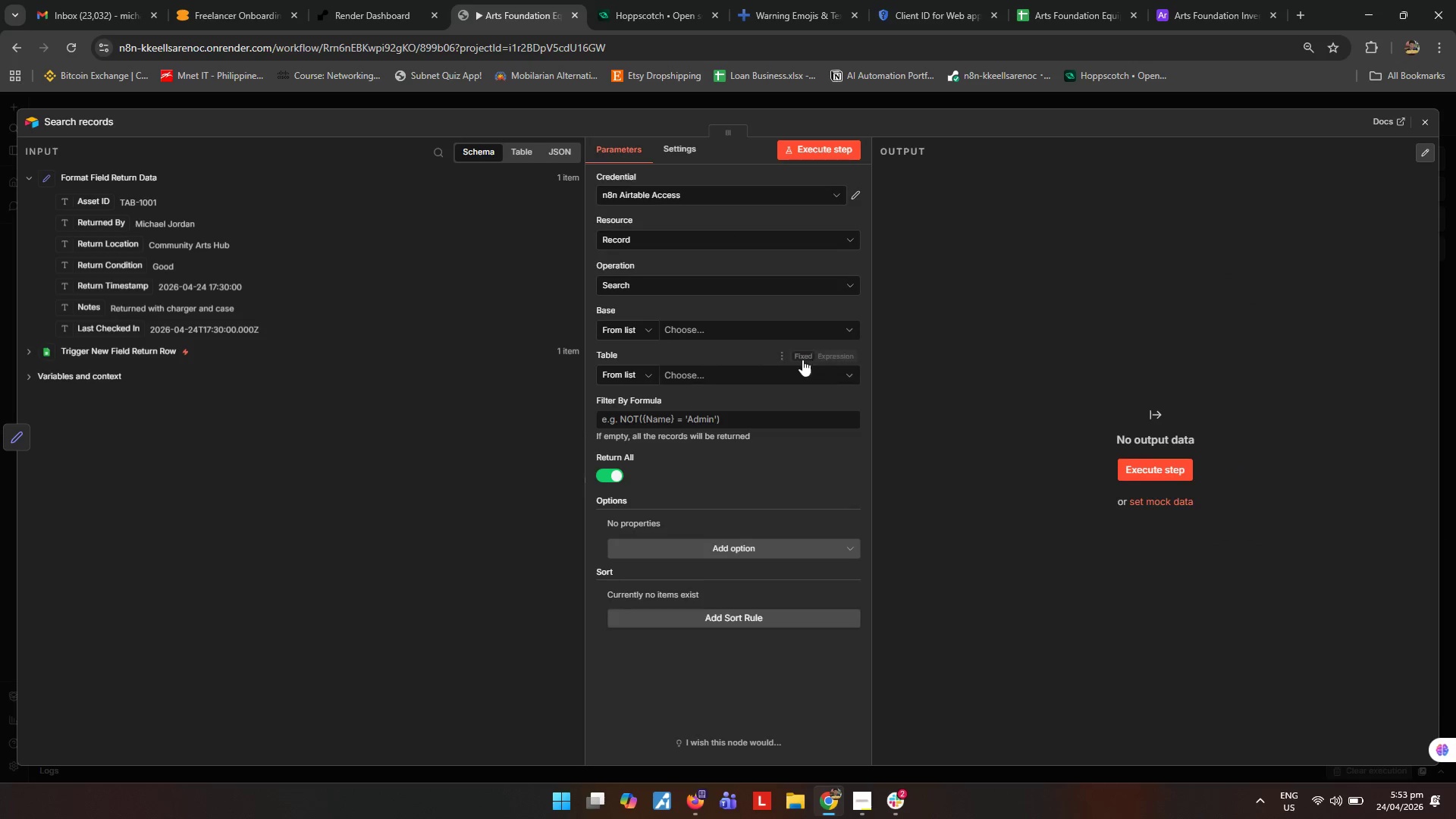 
left_click([853, 327])
 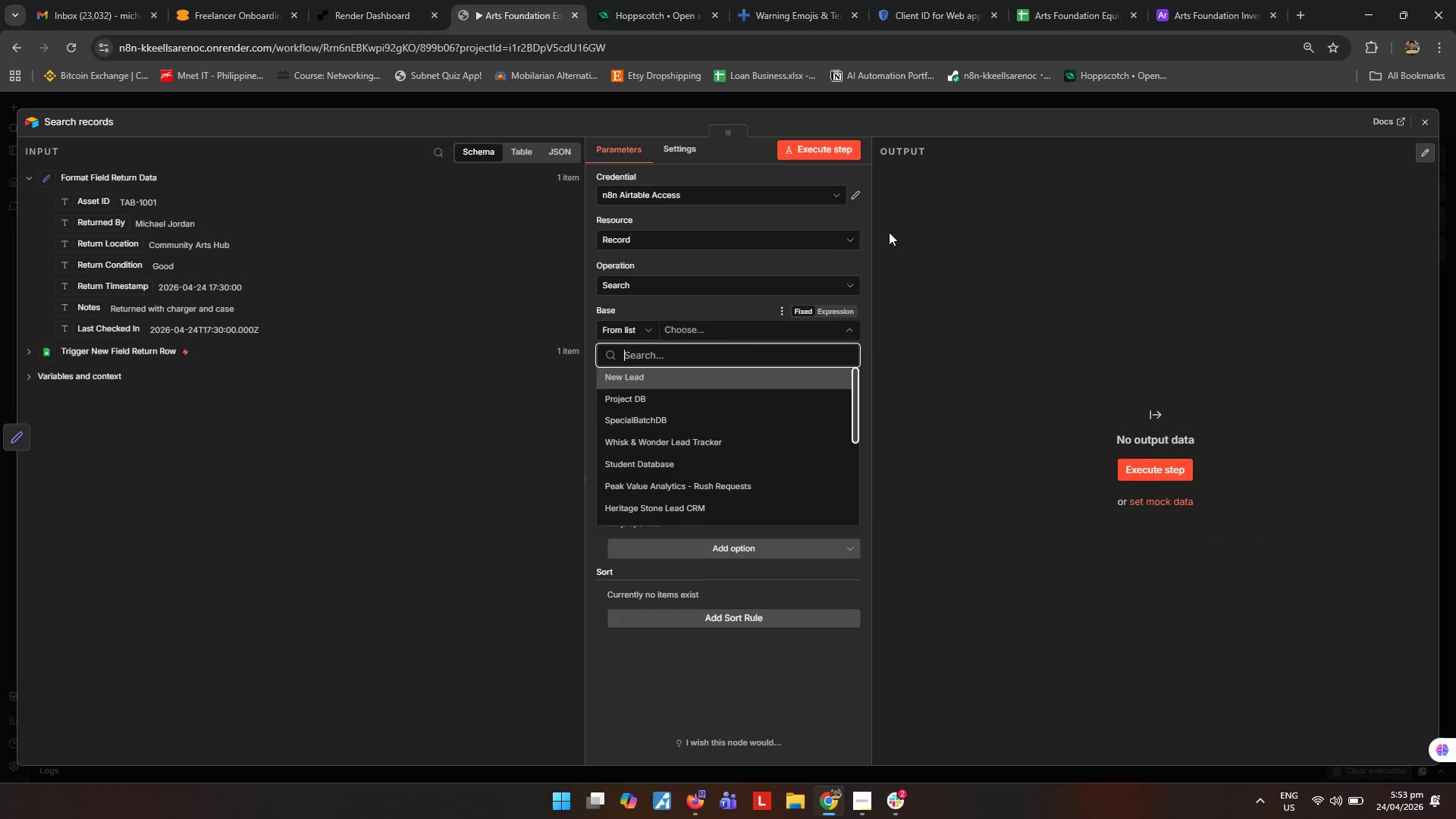 
type(arts)
 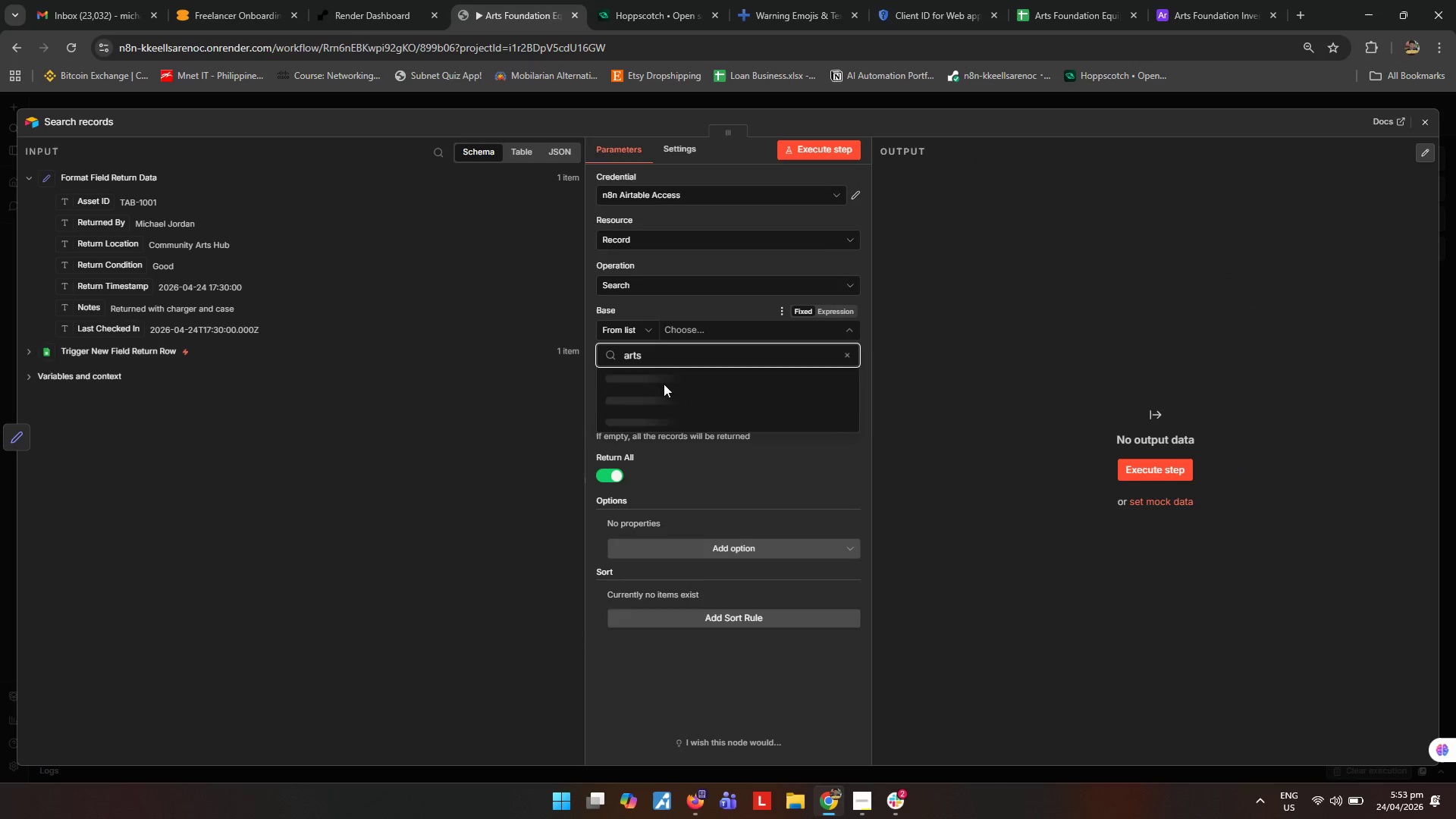 
left_click([664, 384])
 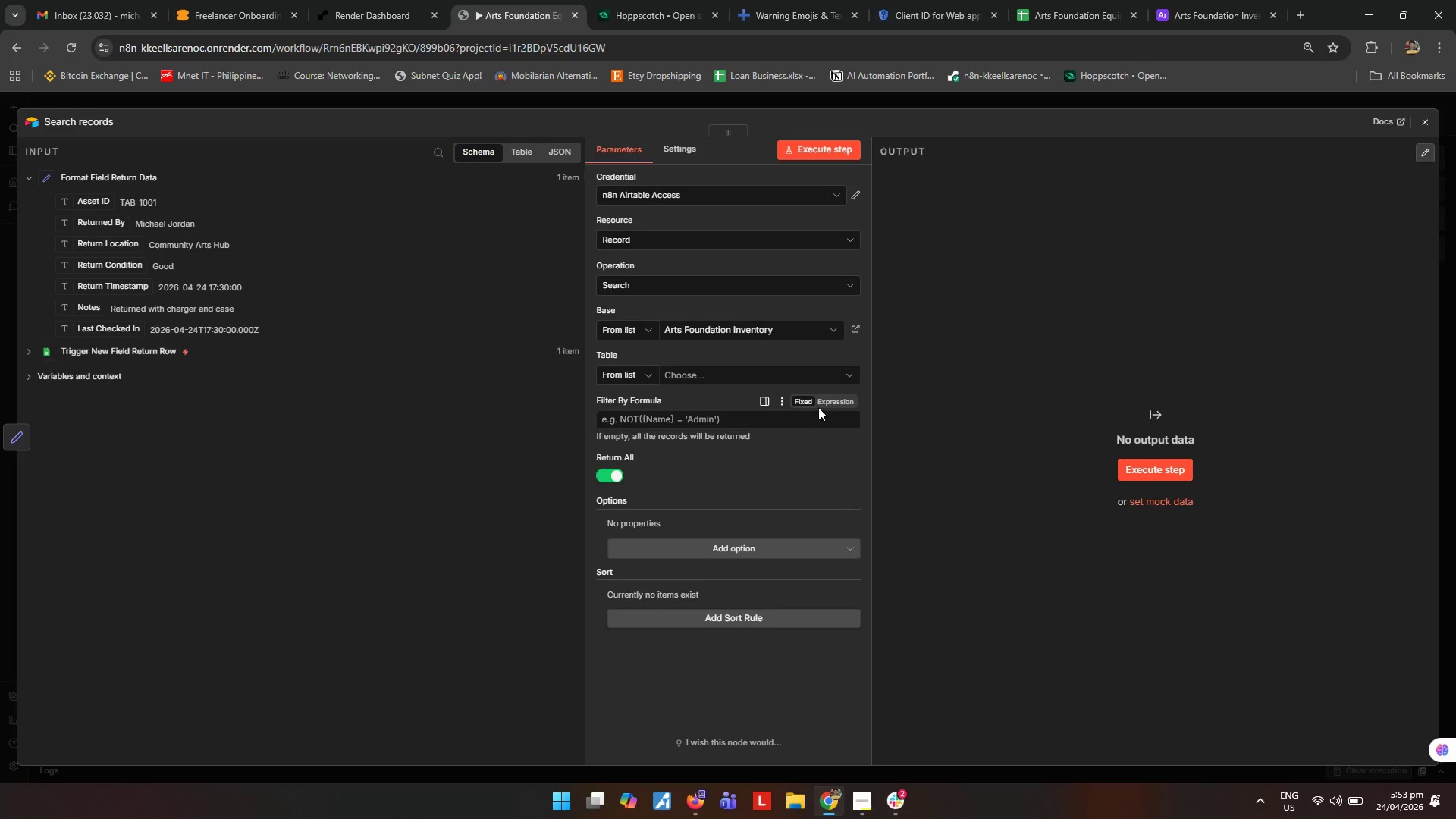 
left_click([851, 378])
 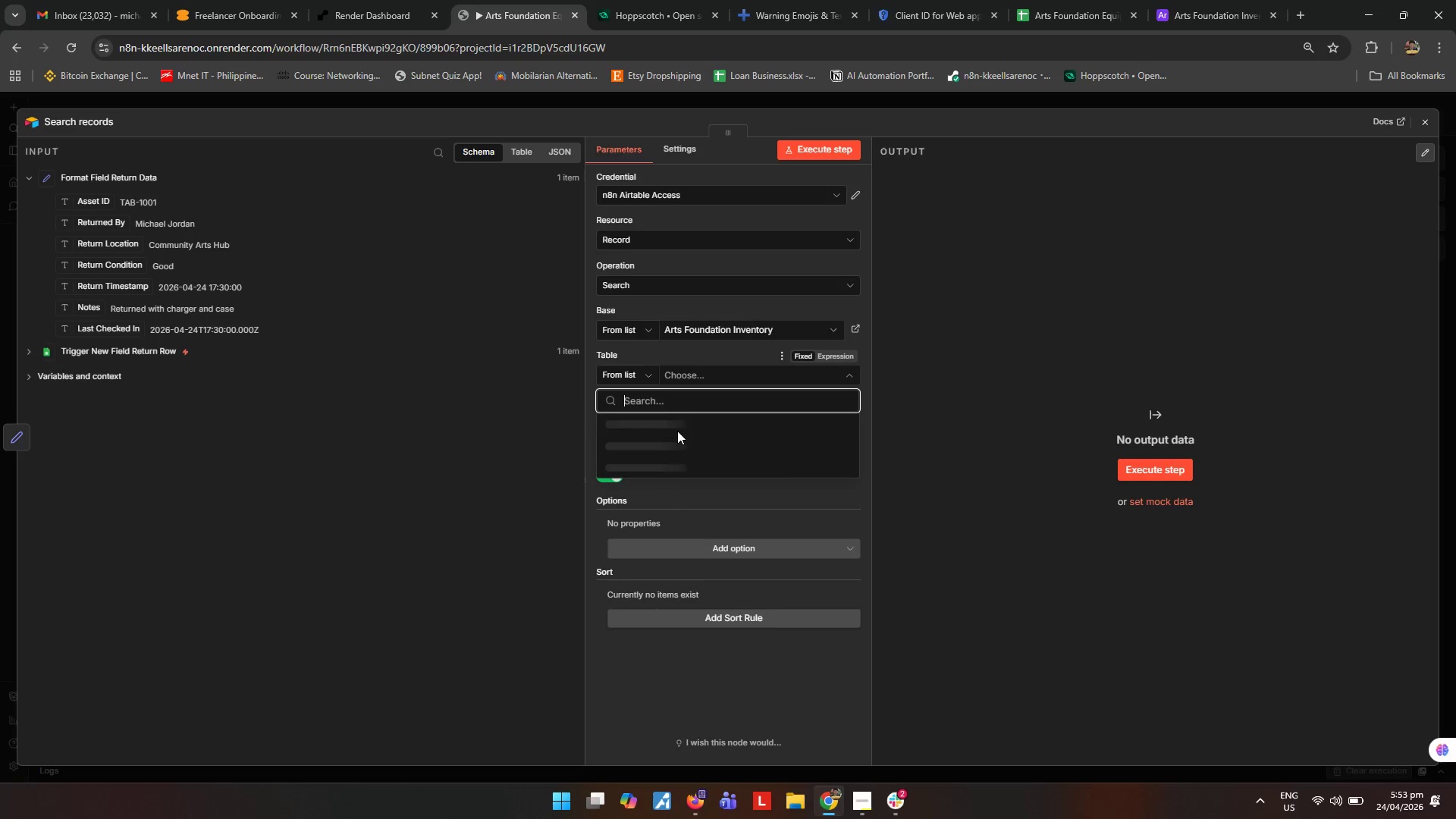 
left_click([673, 430])
 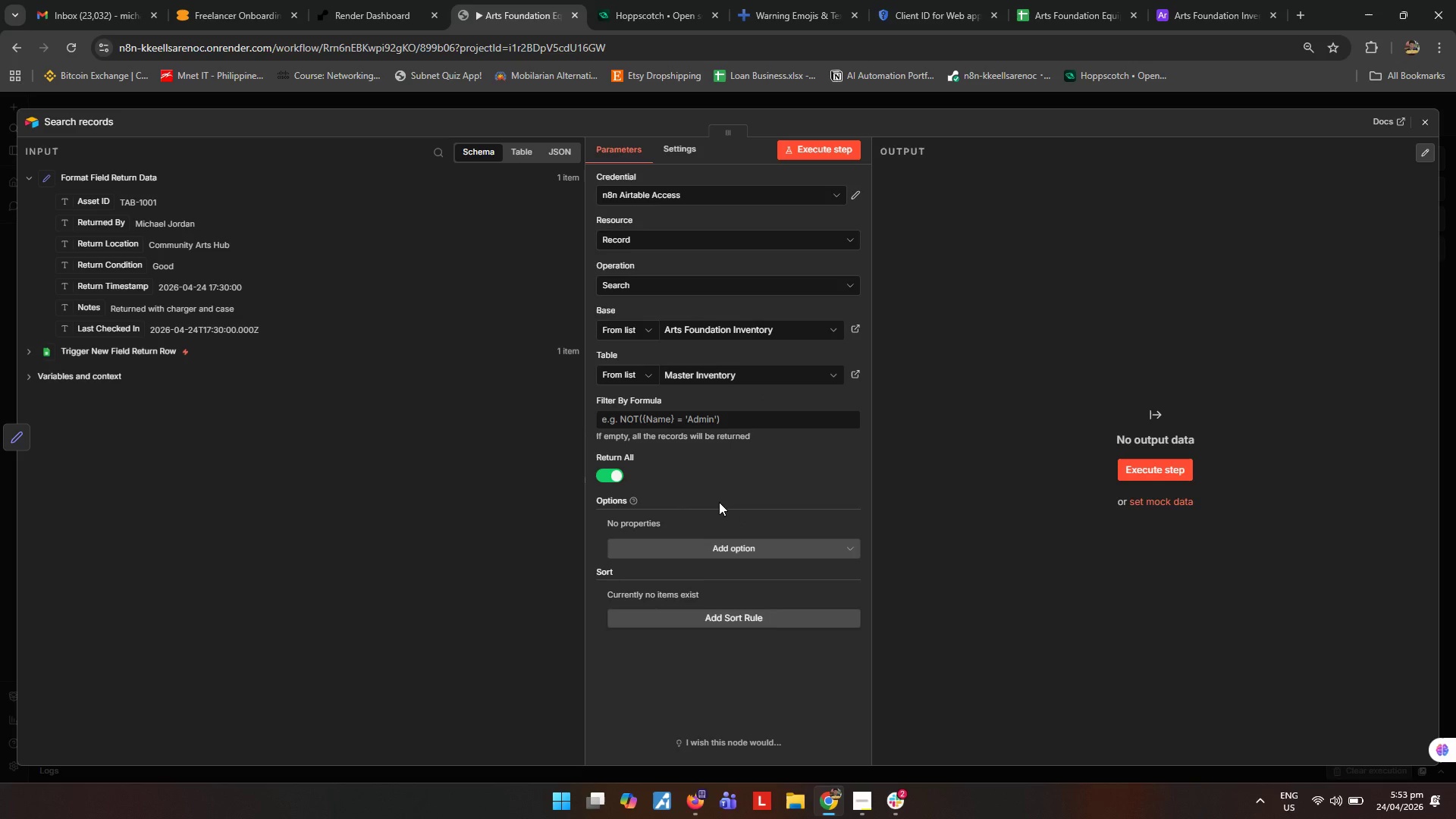 
wait(5.78)
 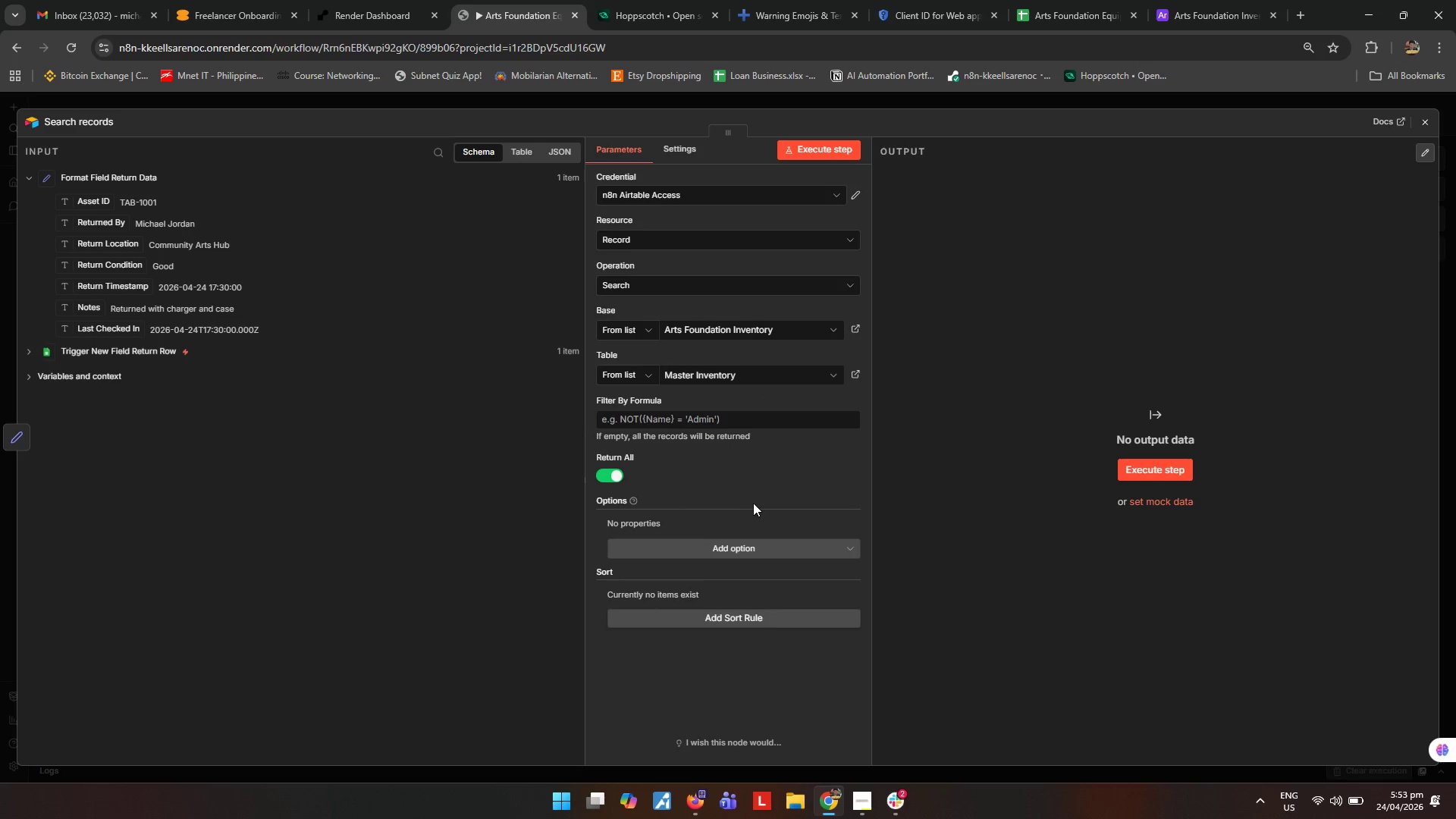 
left_click([767, 418])
 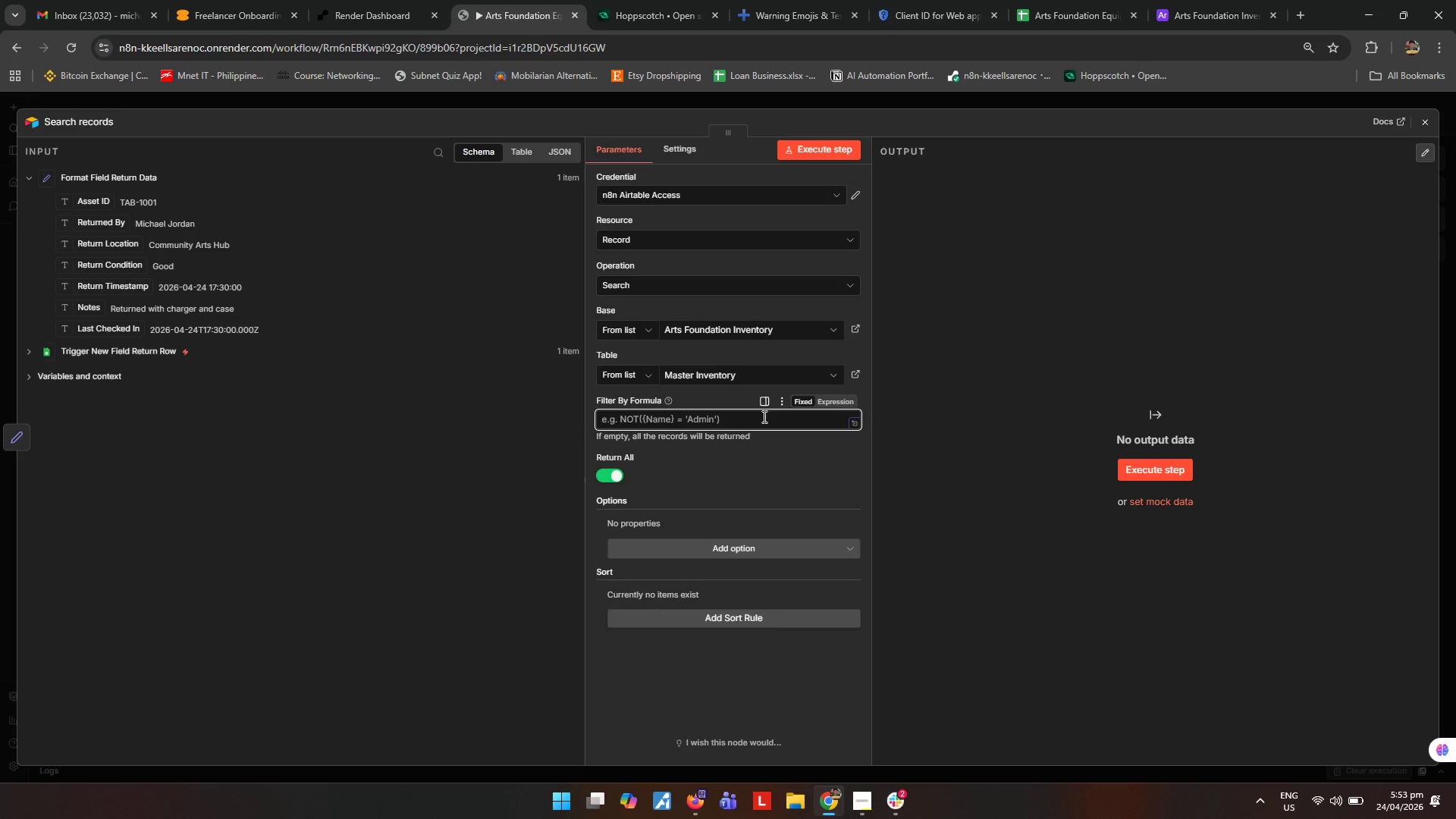 
key(Shift+ShiftRight)
 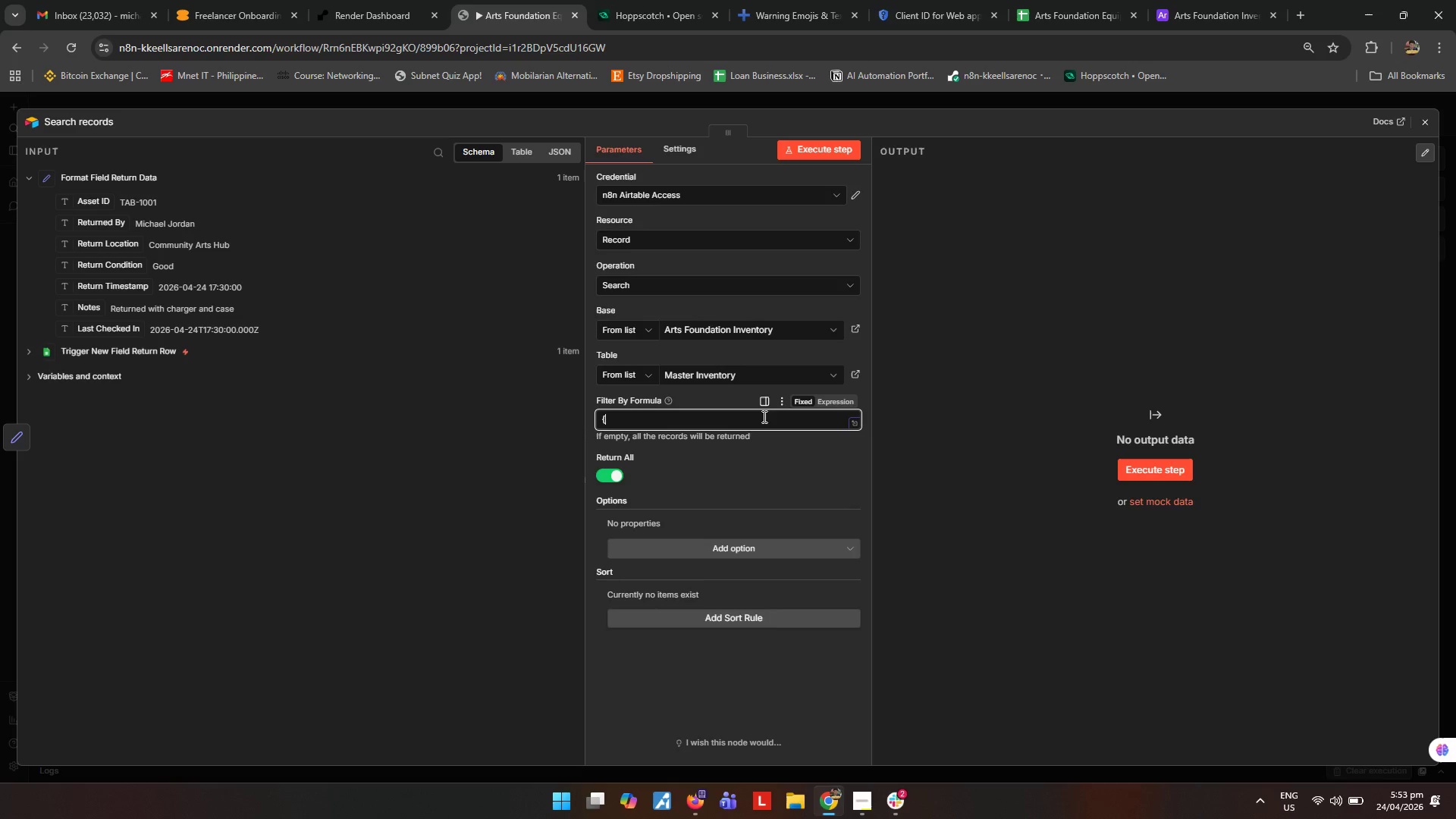 
key(Shift+BracketLeft)
 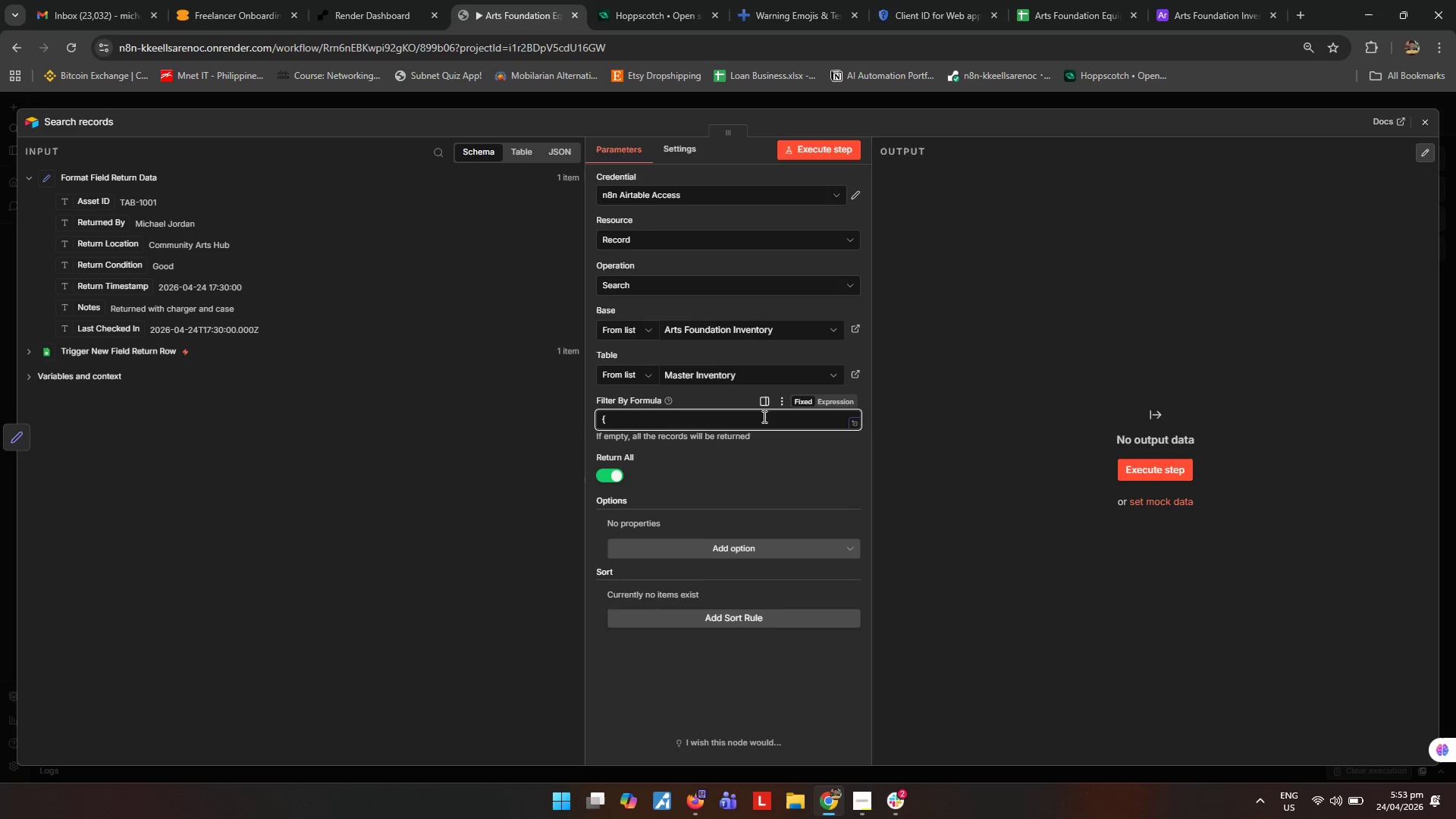 
key(Backspace)
 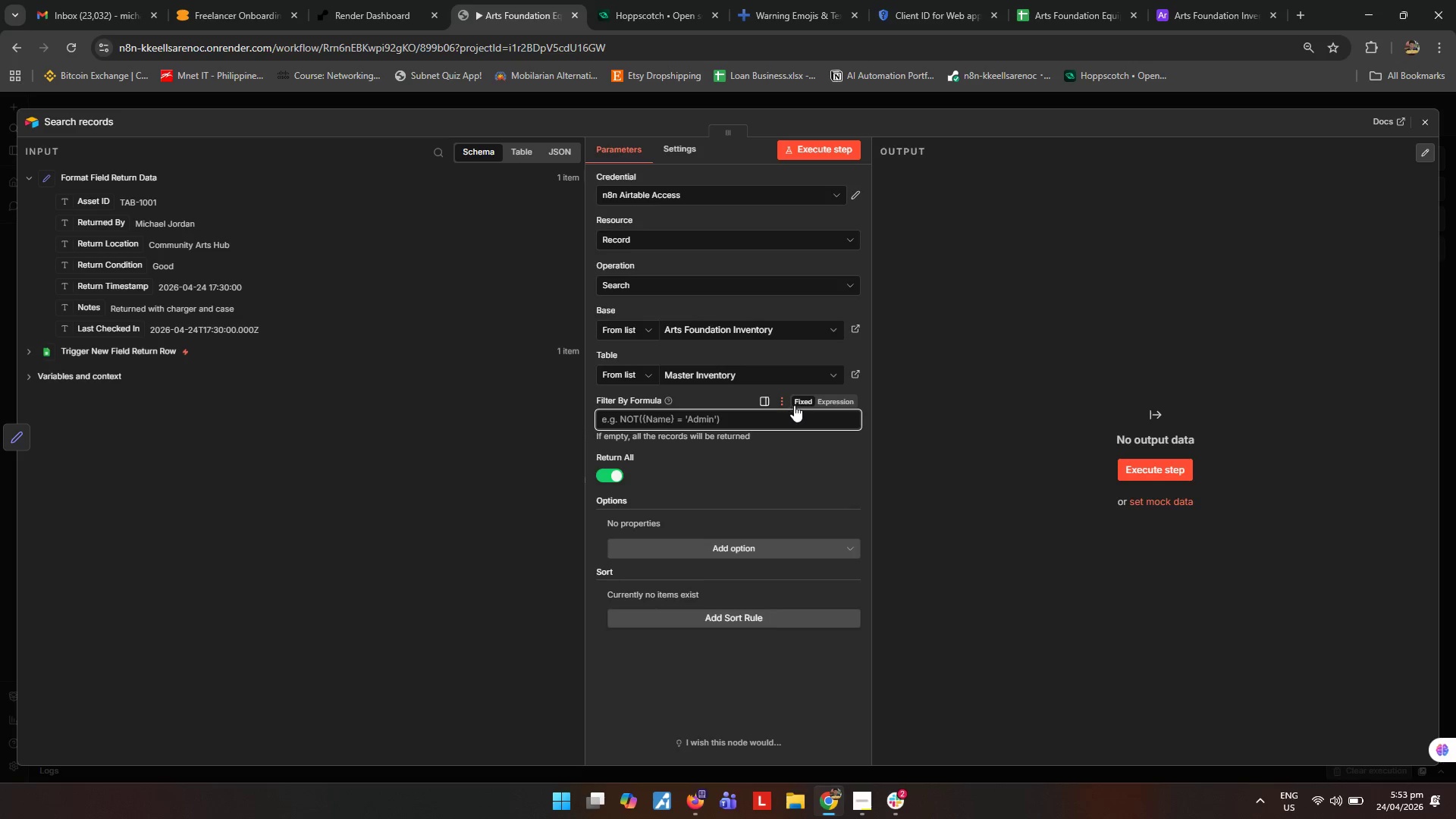 
left_click([836, 398])
 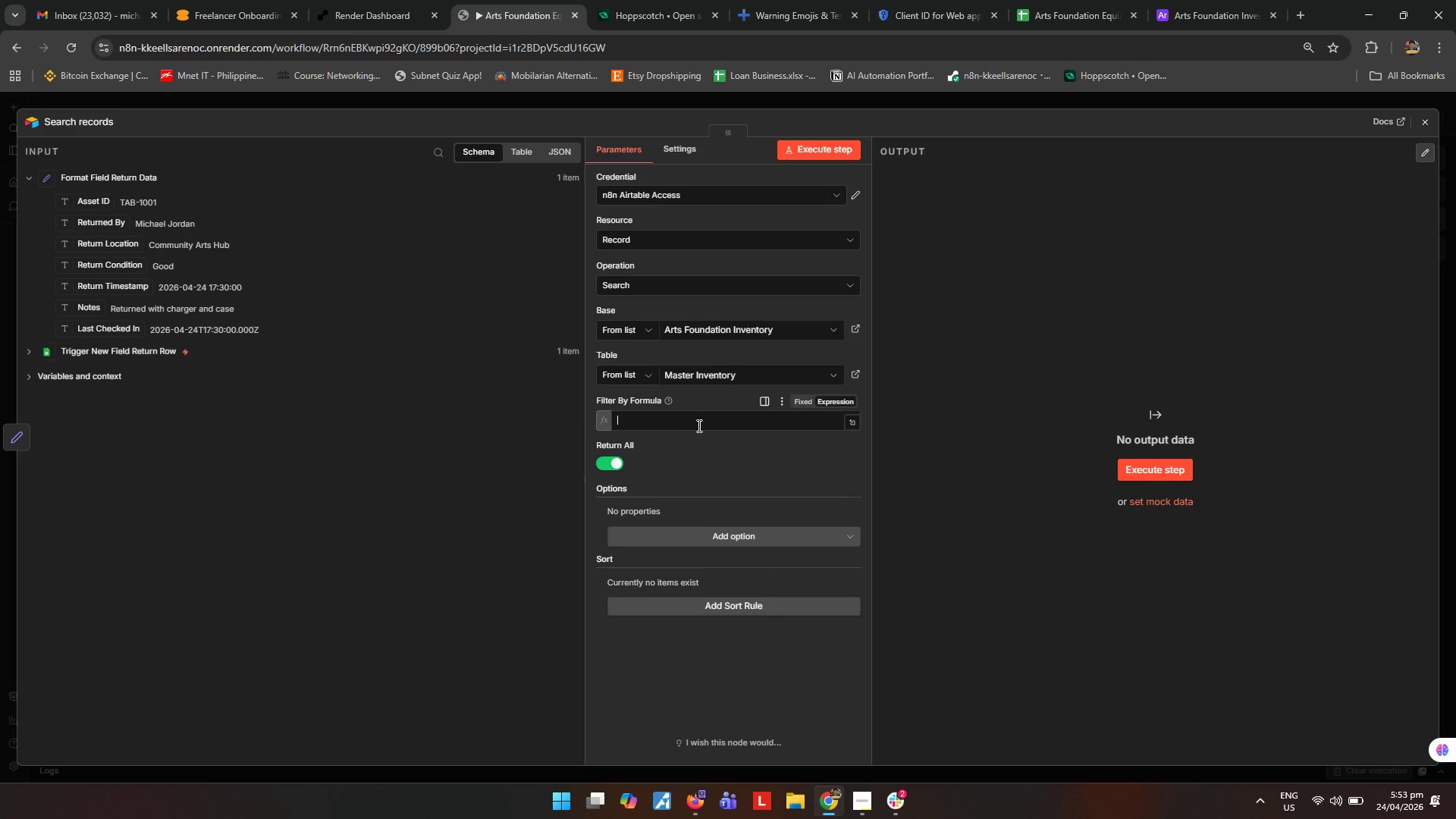 
left_click([707, 423])
 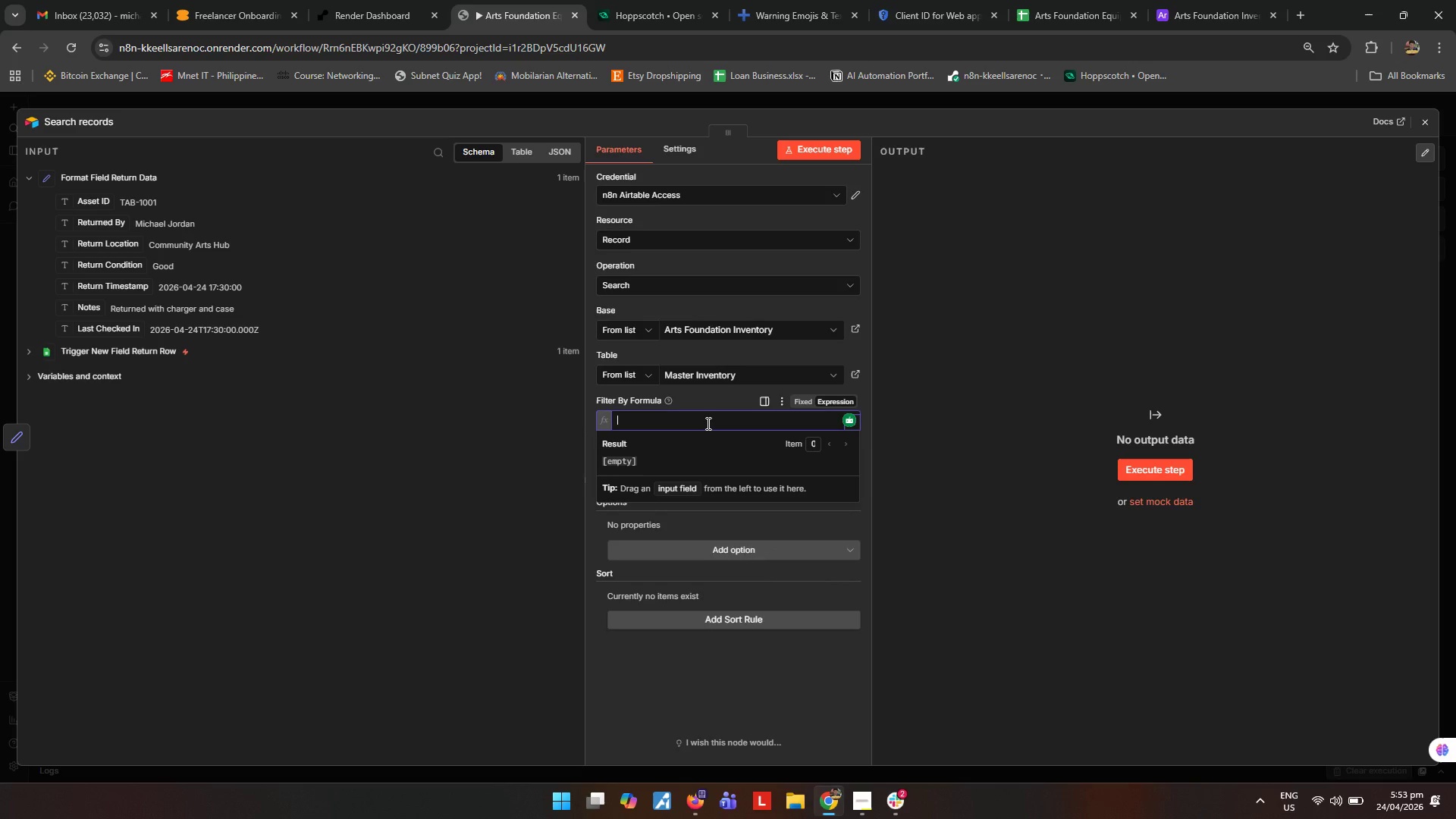 
type({Asset ID)
 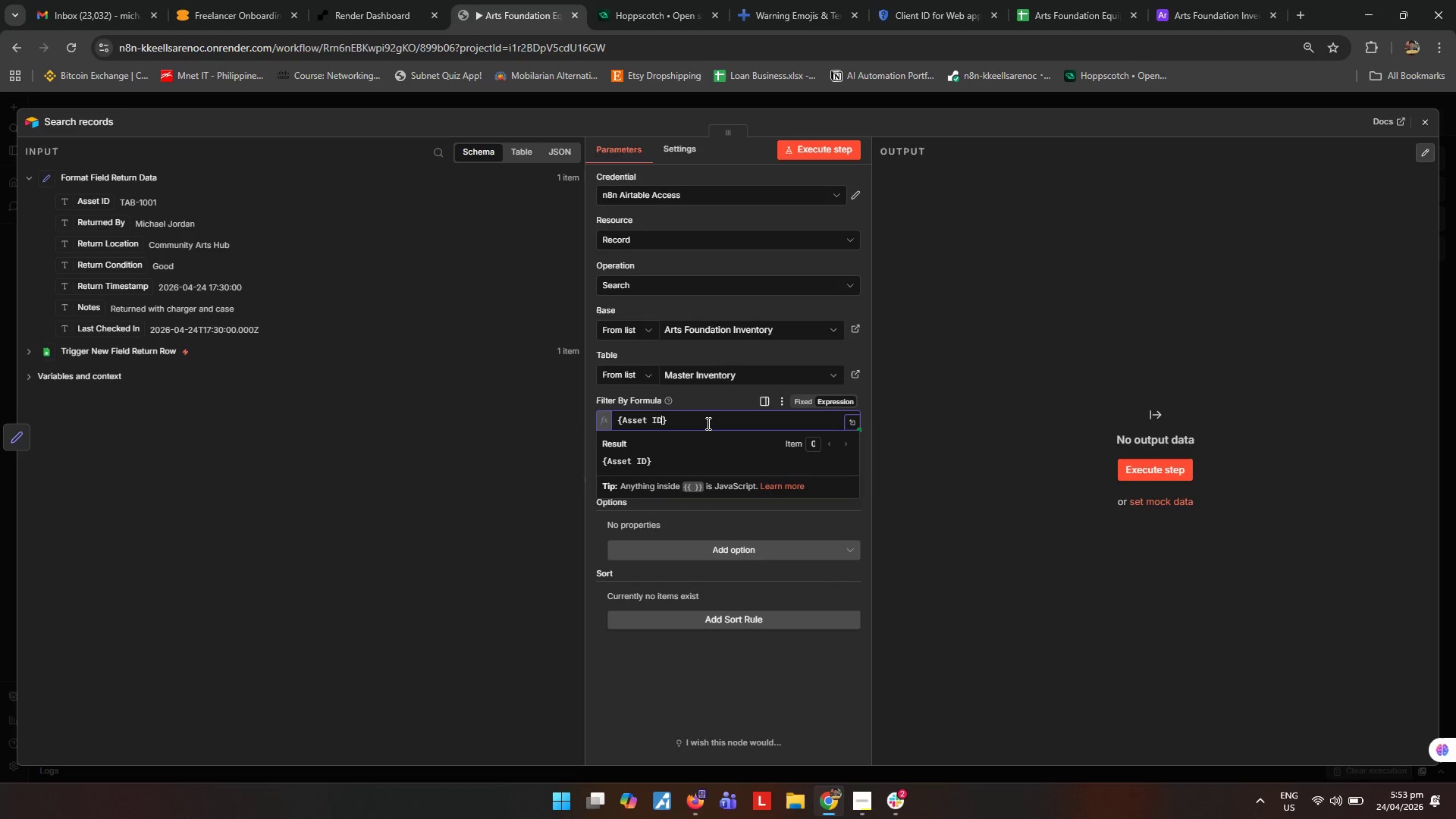 
key(ArrowRight)
 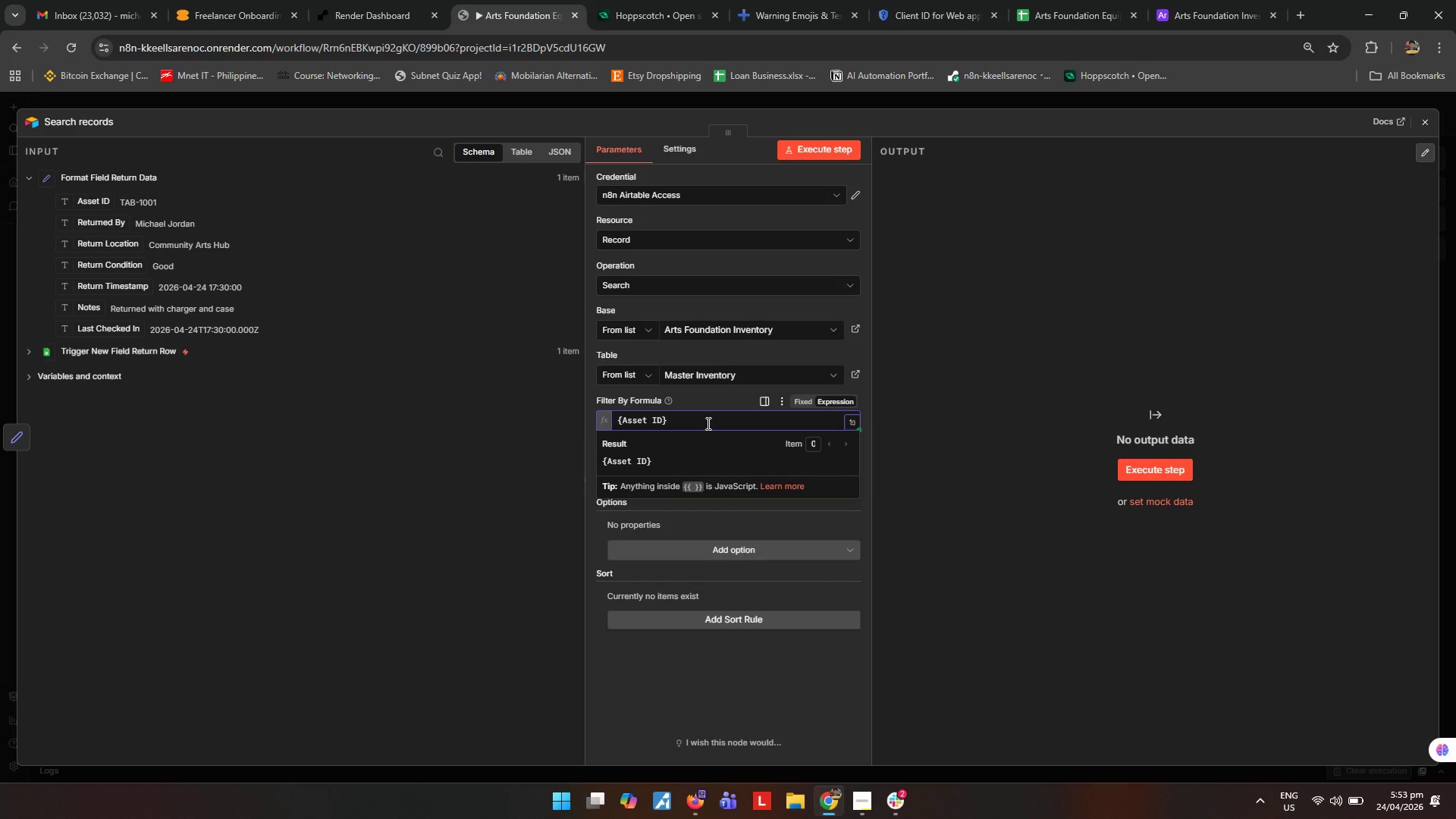 
key(Space)
 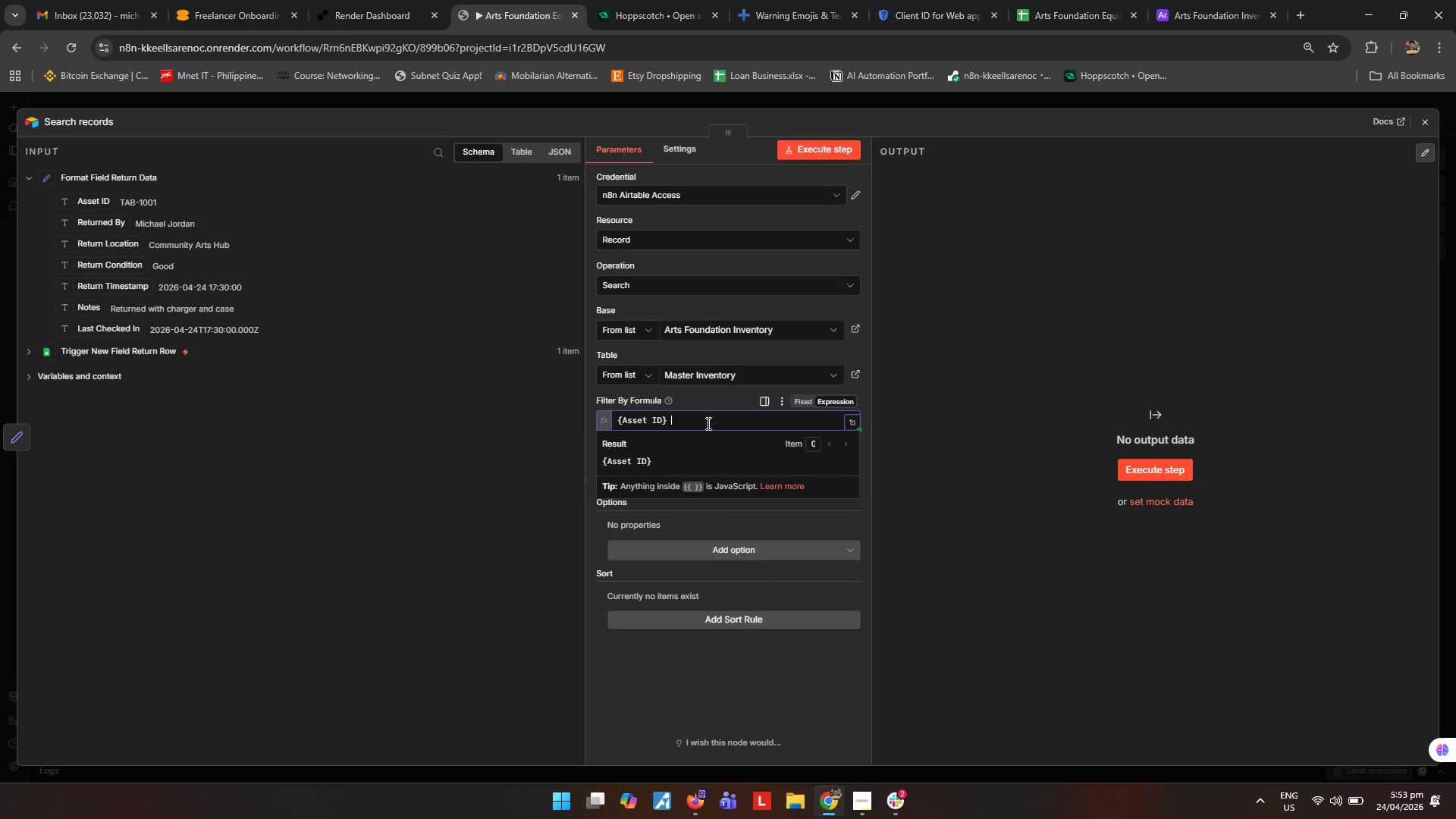 
key(Equal)
 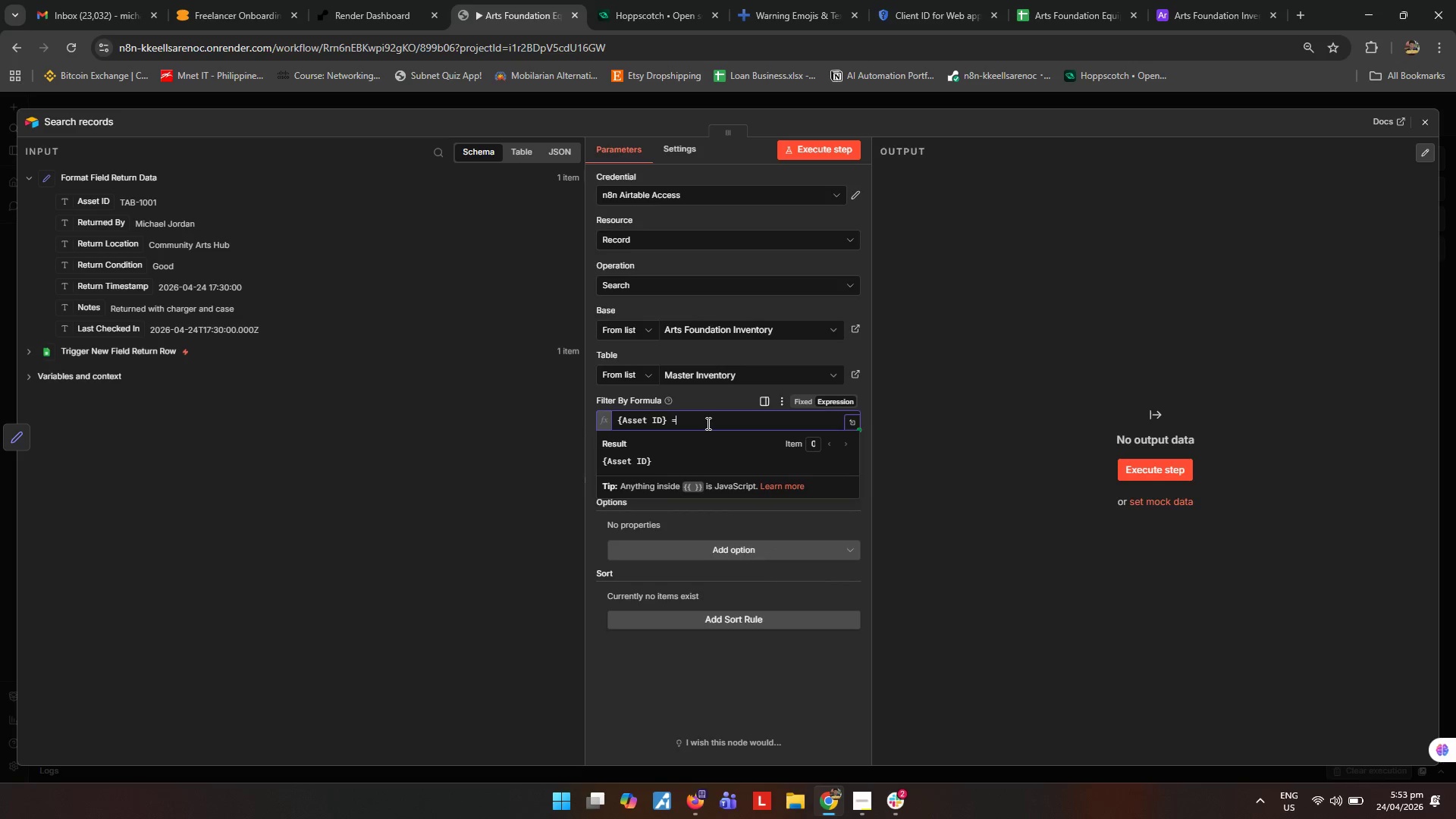 
key(Space)
 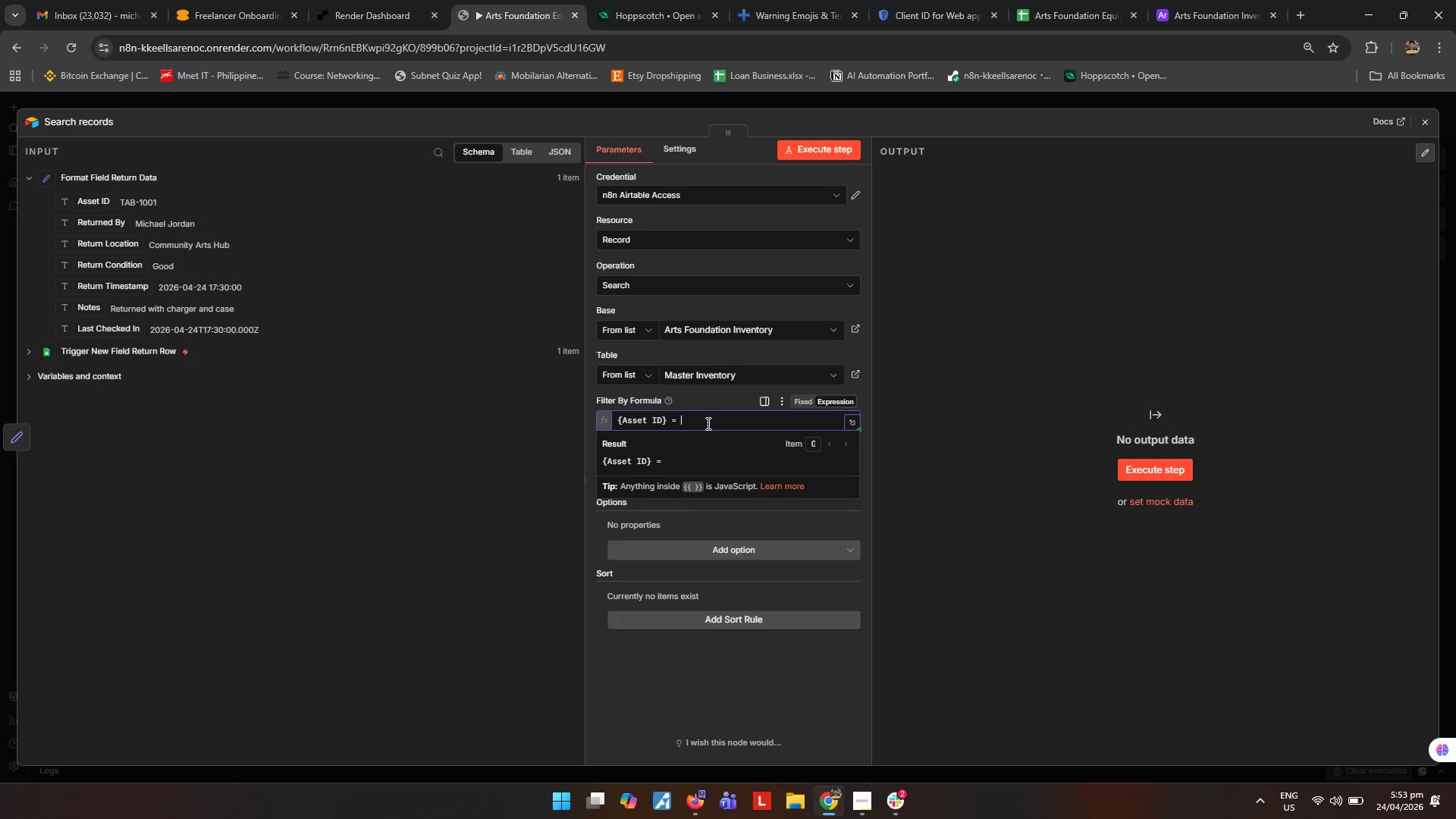 
key(Quote)
 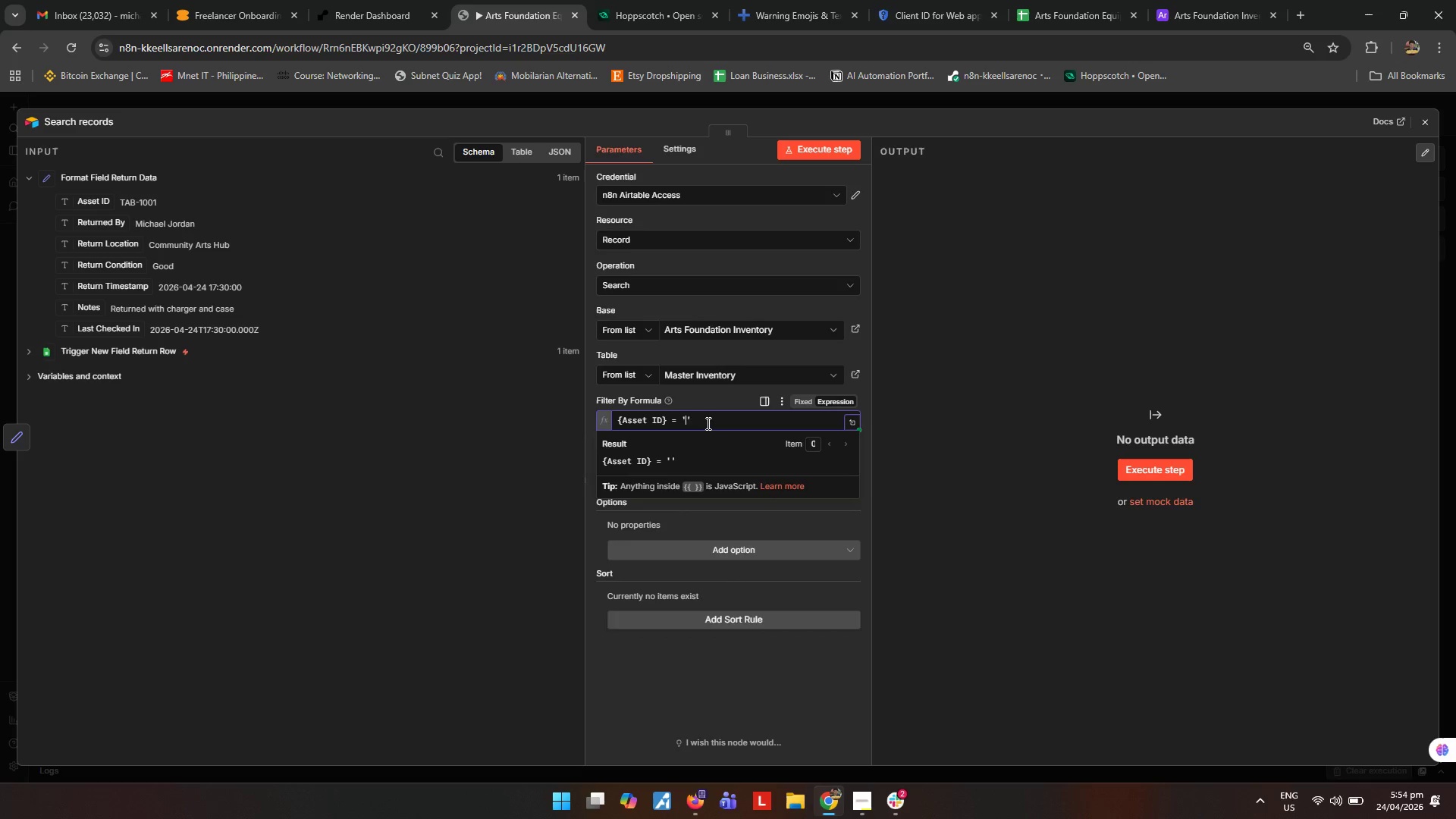 
key(Shift+BracketLeft)
 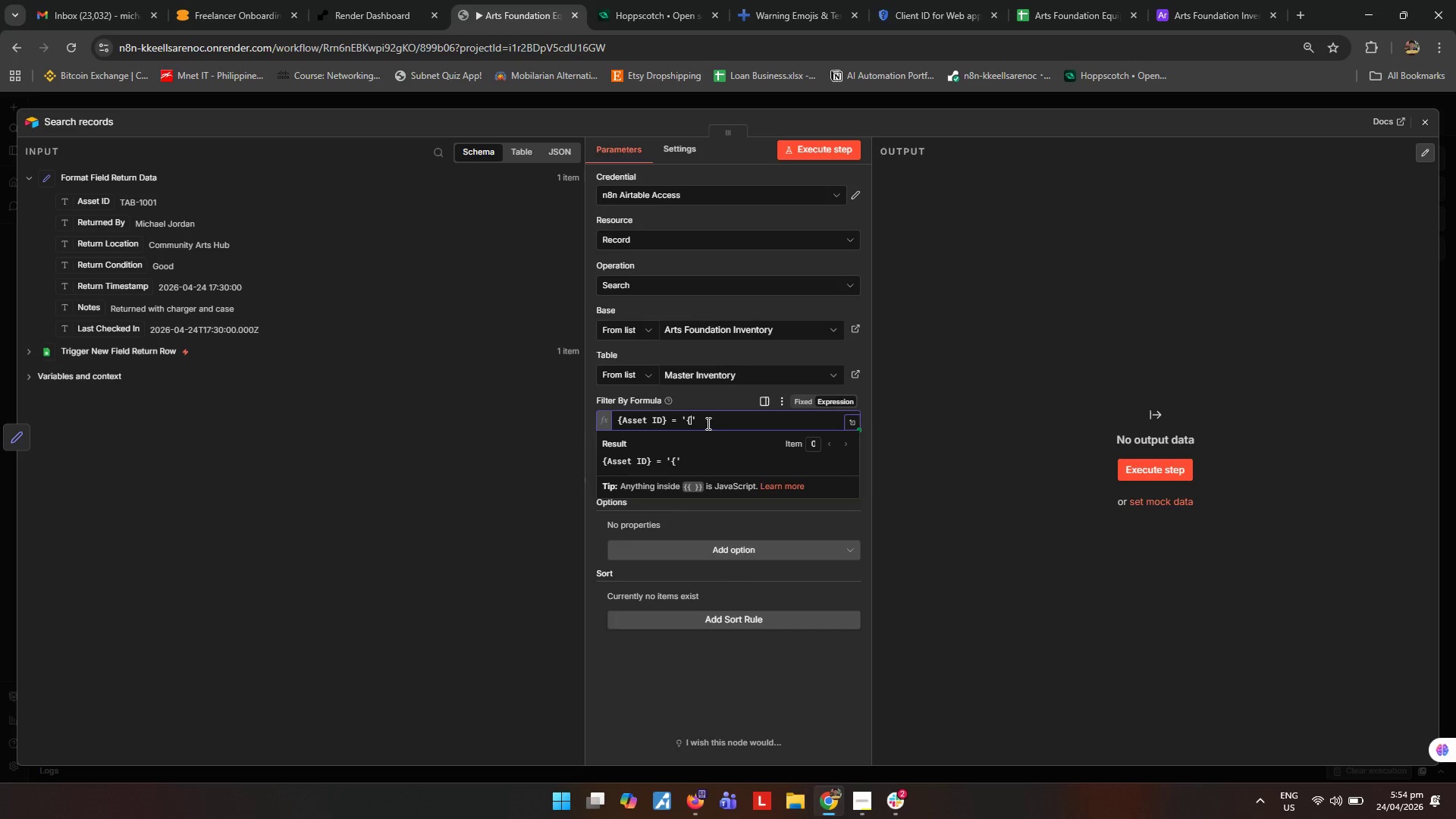 
key(Shift+BracketLeft)
 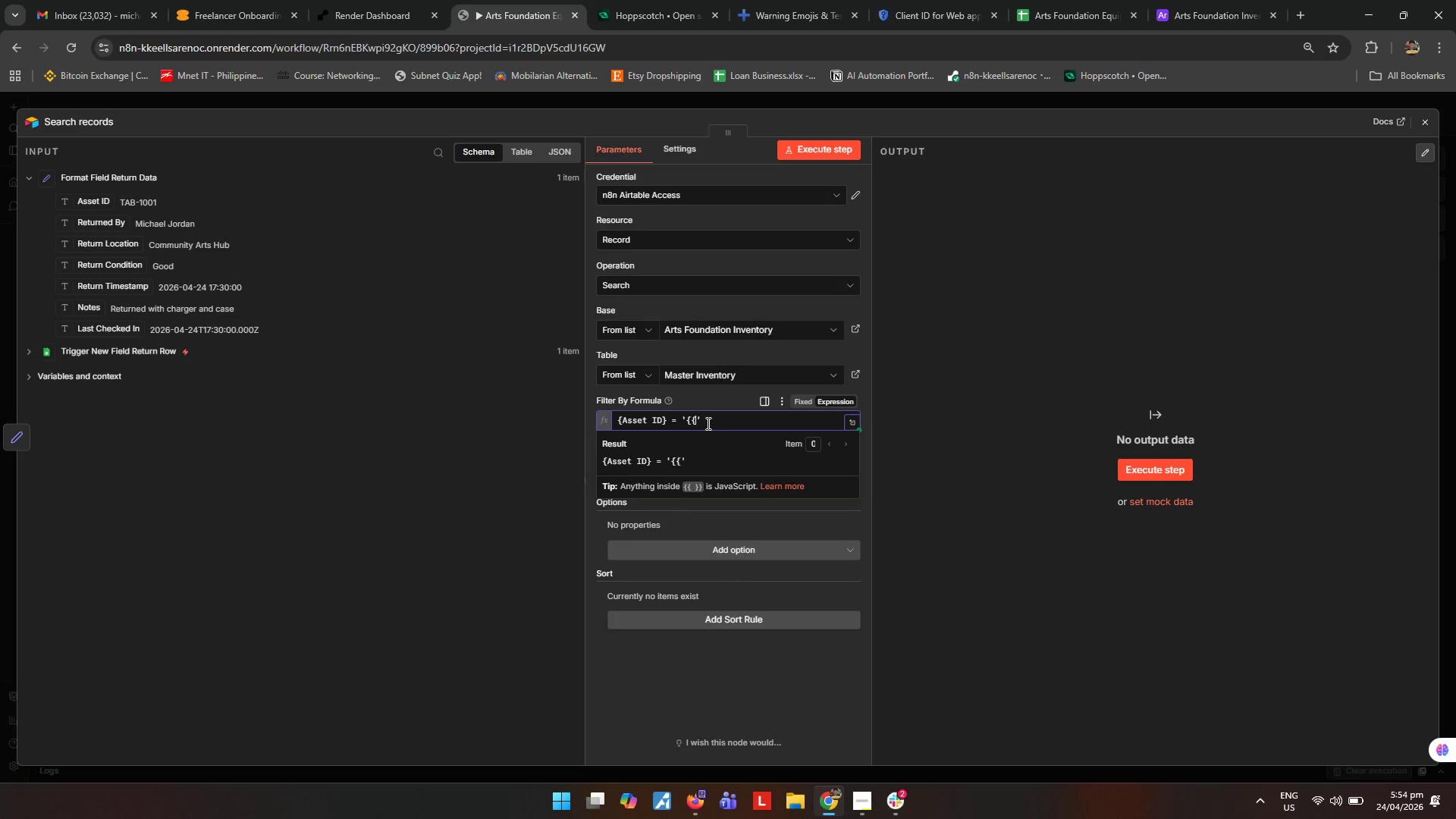 
key(Shift+BracketRight)
 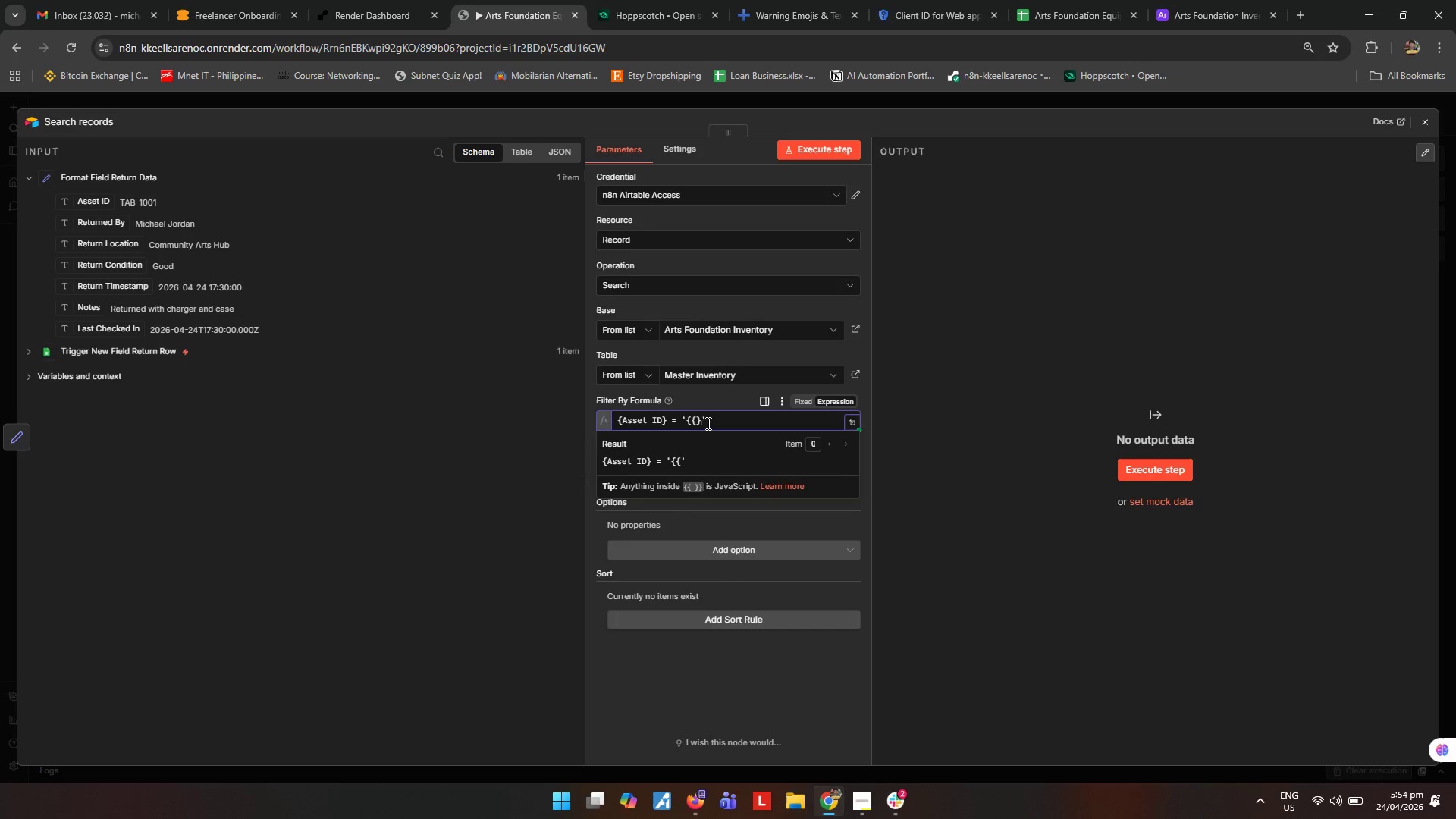 
key(Shift+BracketRight)
 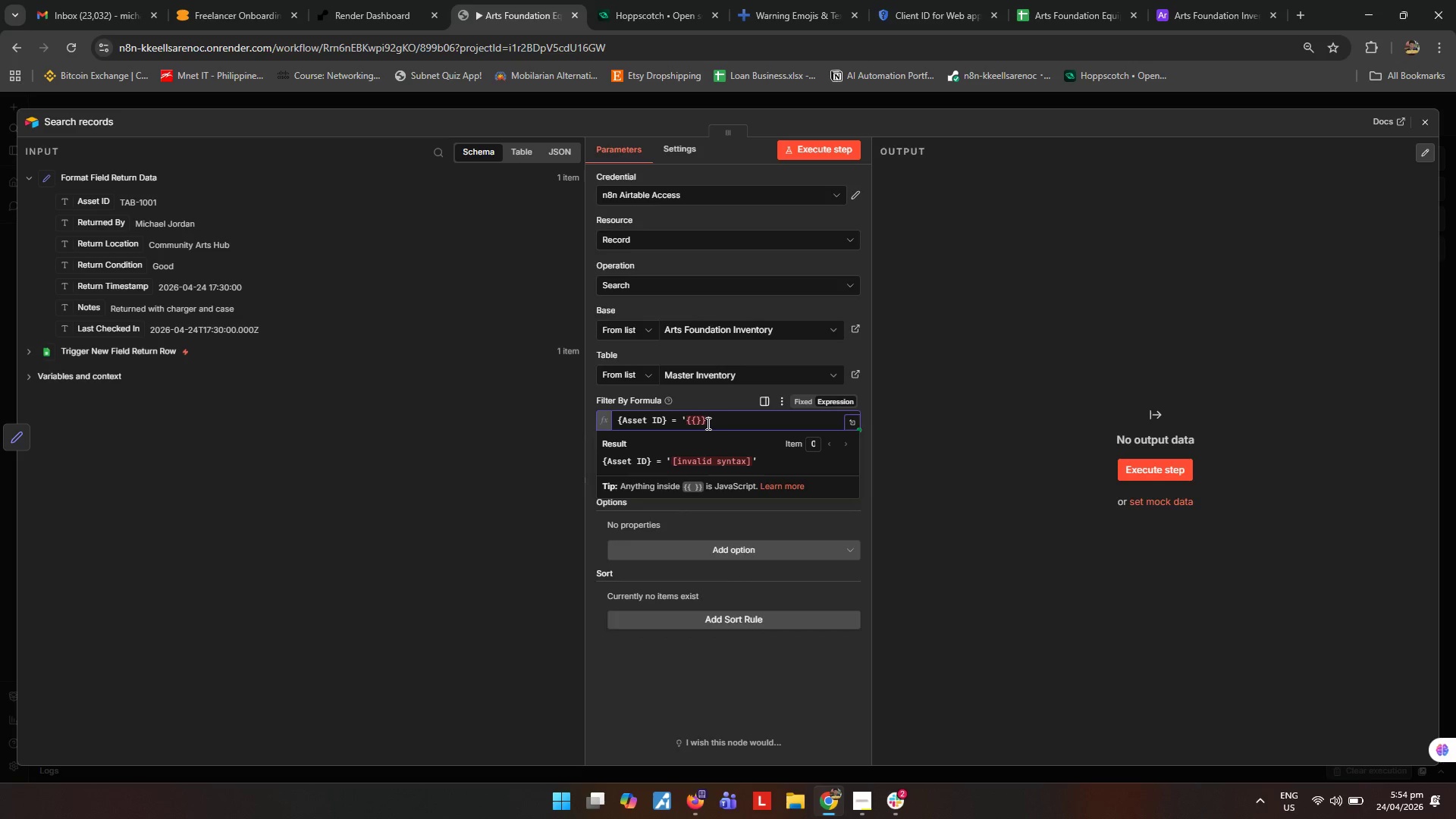 
key(ArrowLeft)
 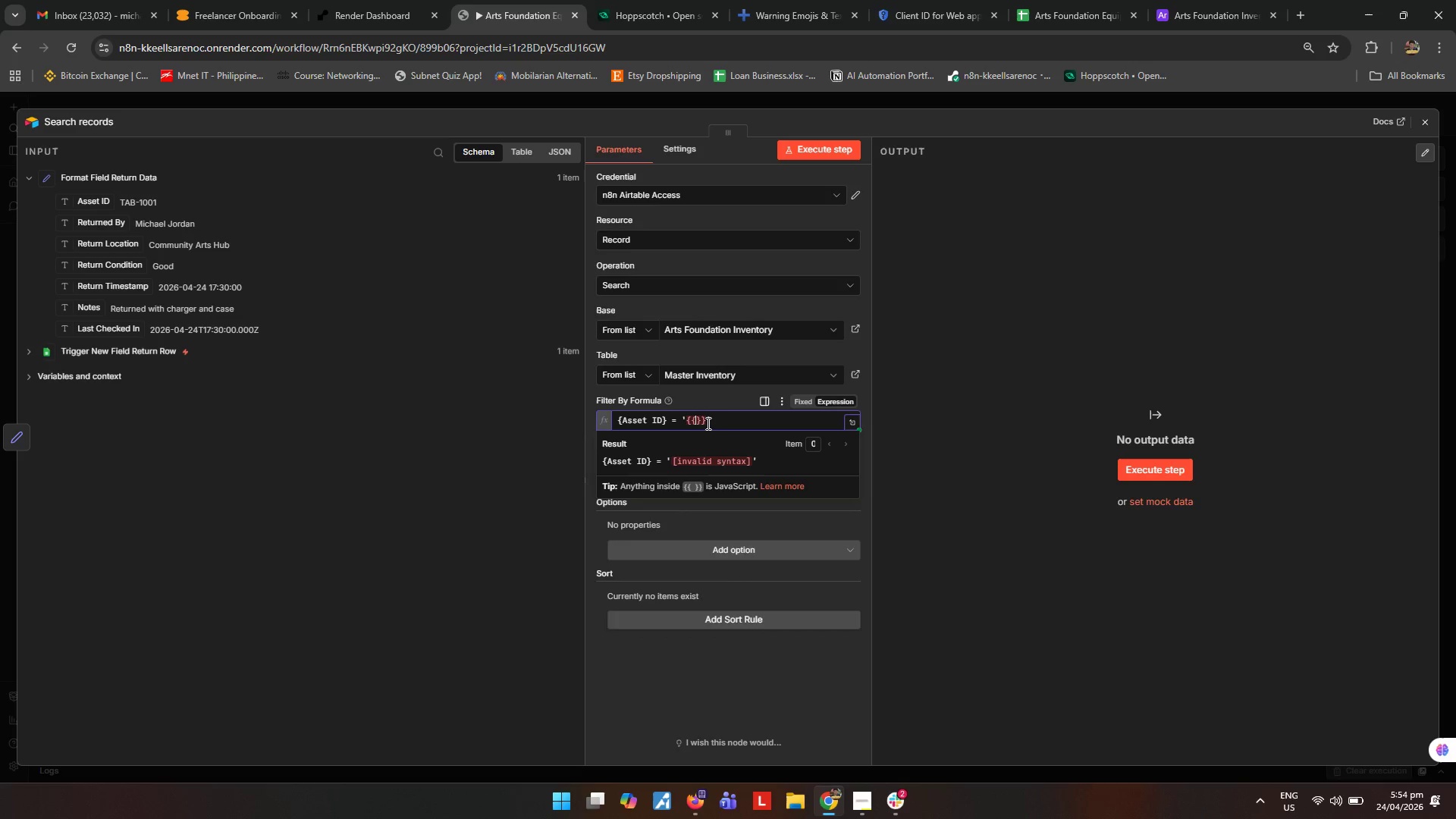 
key(ArrowLeft)
 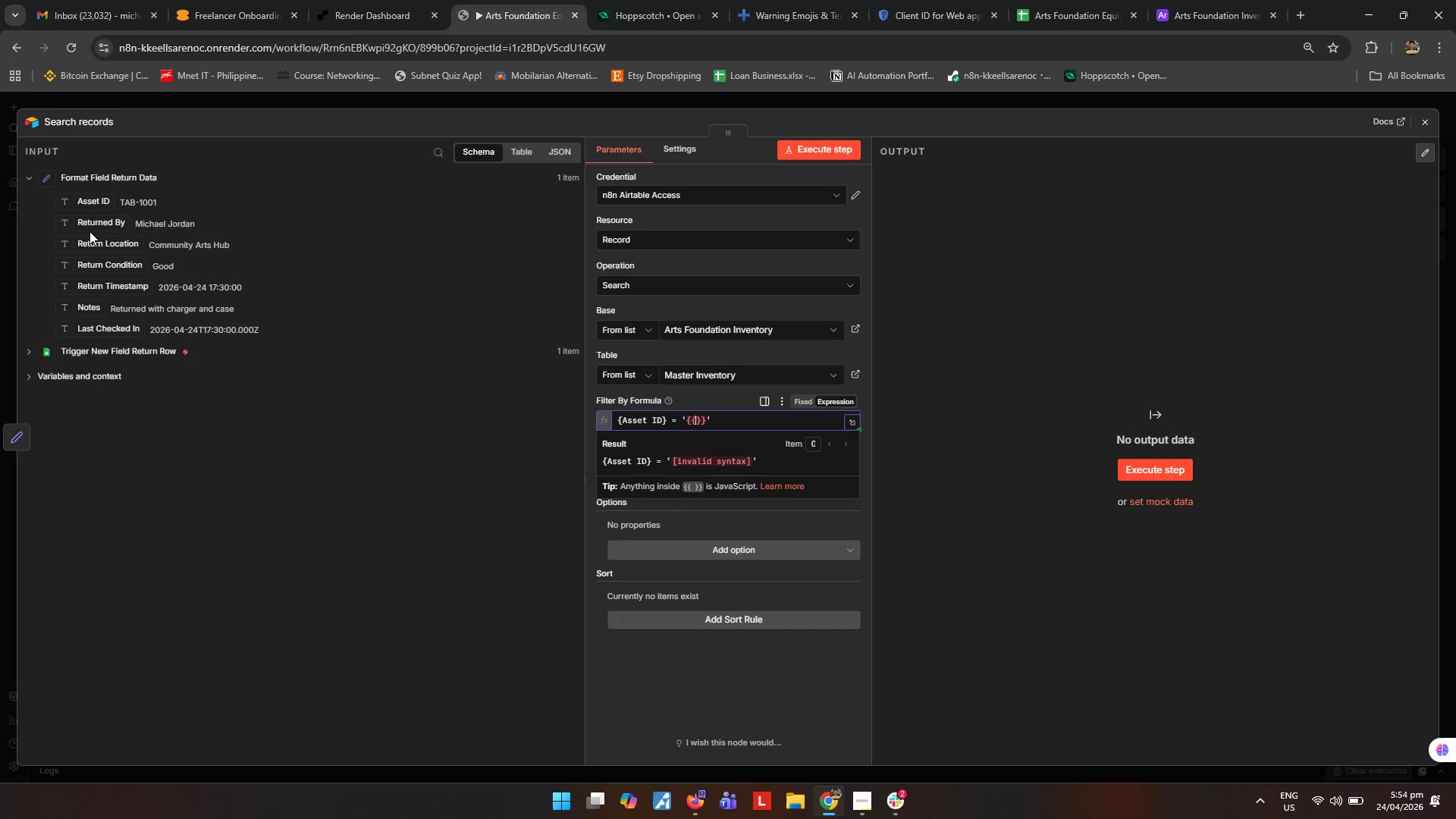 
left_click_drag(start_coordinate=[96, 204], to_coordinate=[698, 425])
 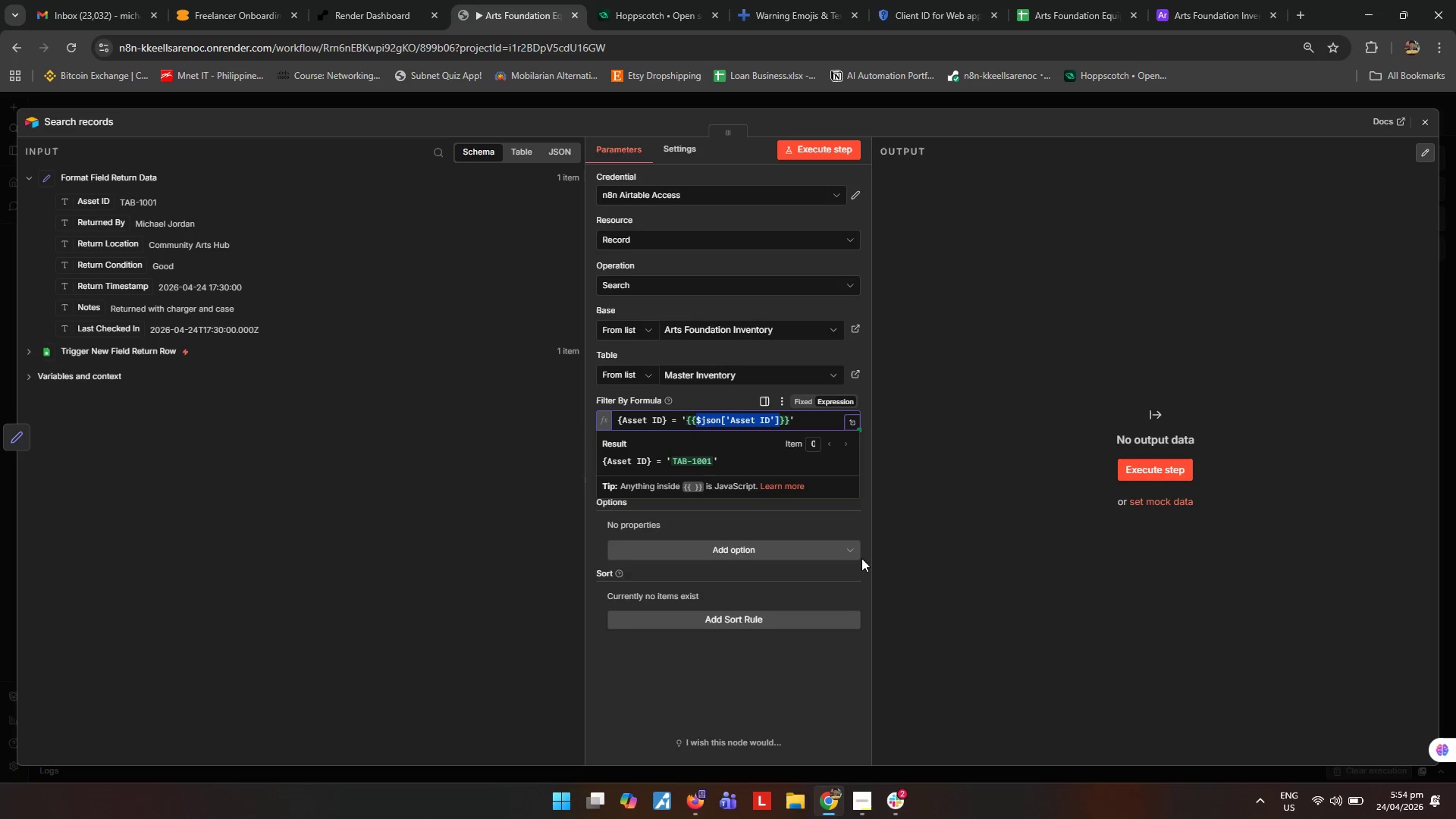 
left_click([956, 522])
 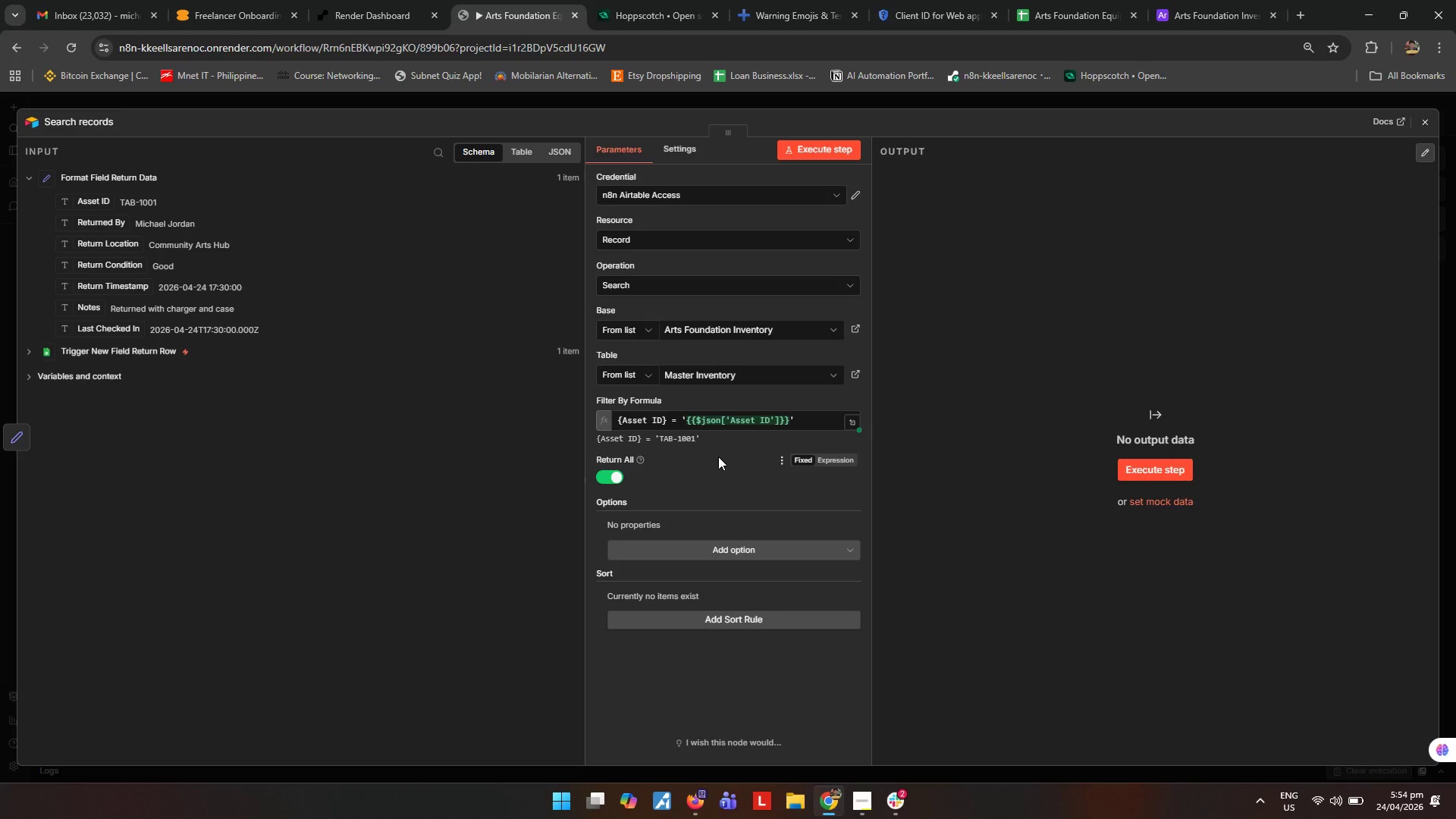 
wait(5.2)
 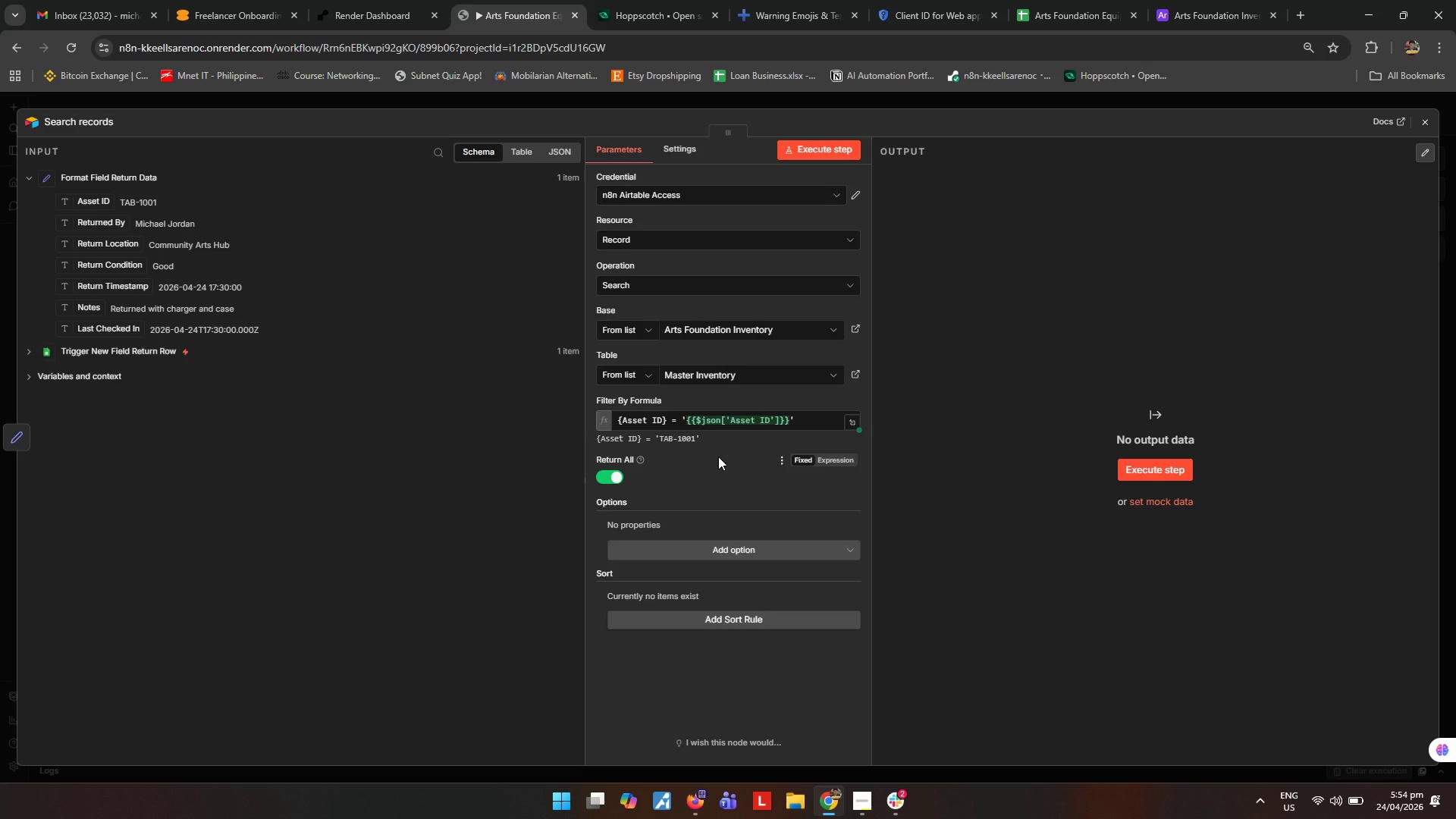 
left_click([688, 149])
 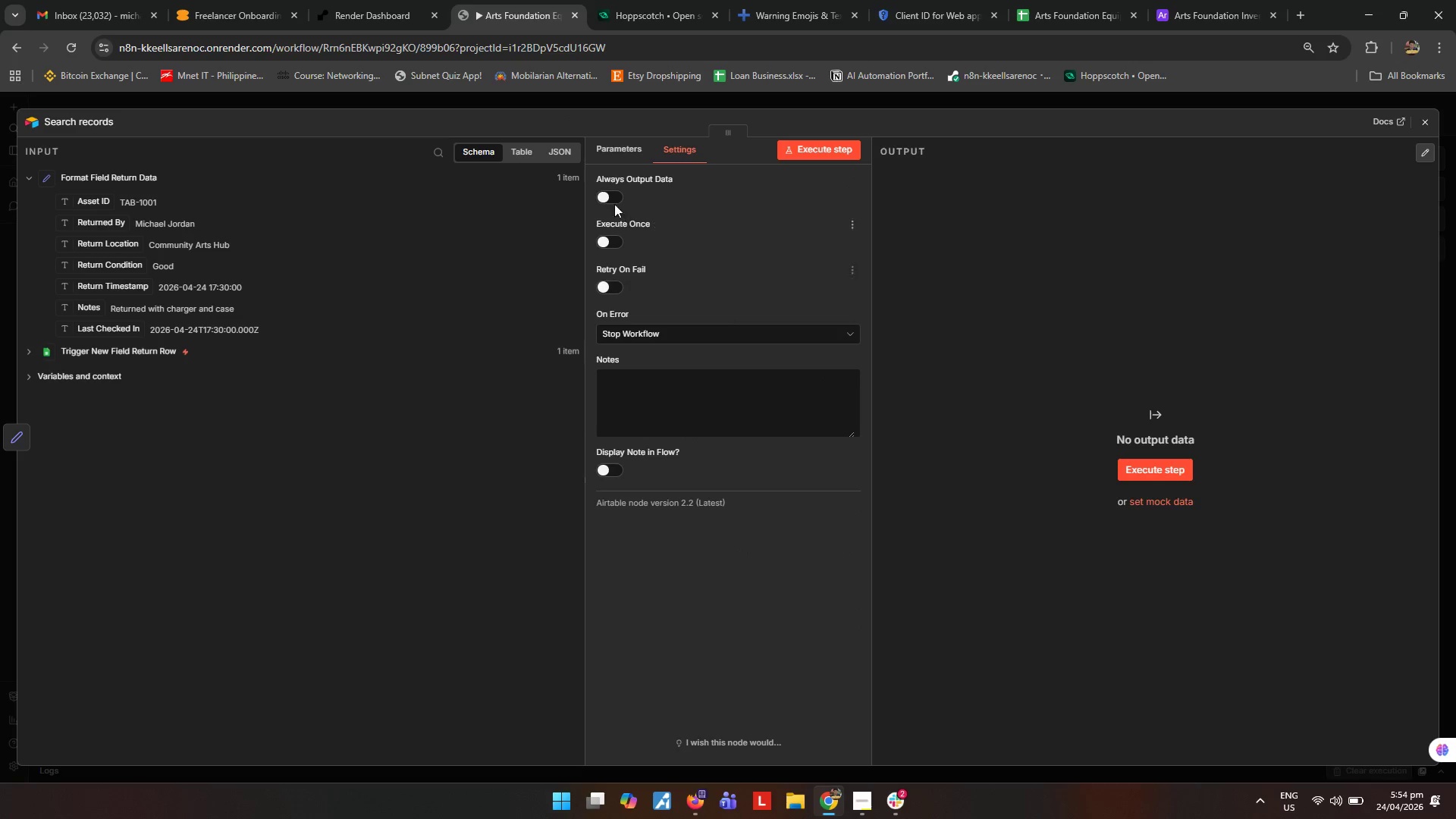 
left_click([605, 198])
 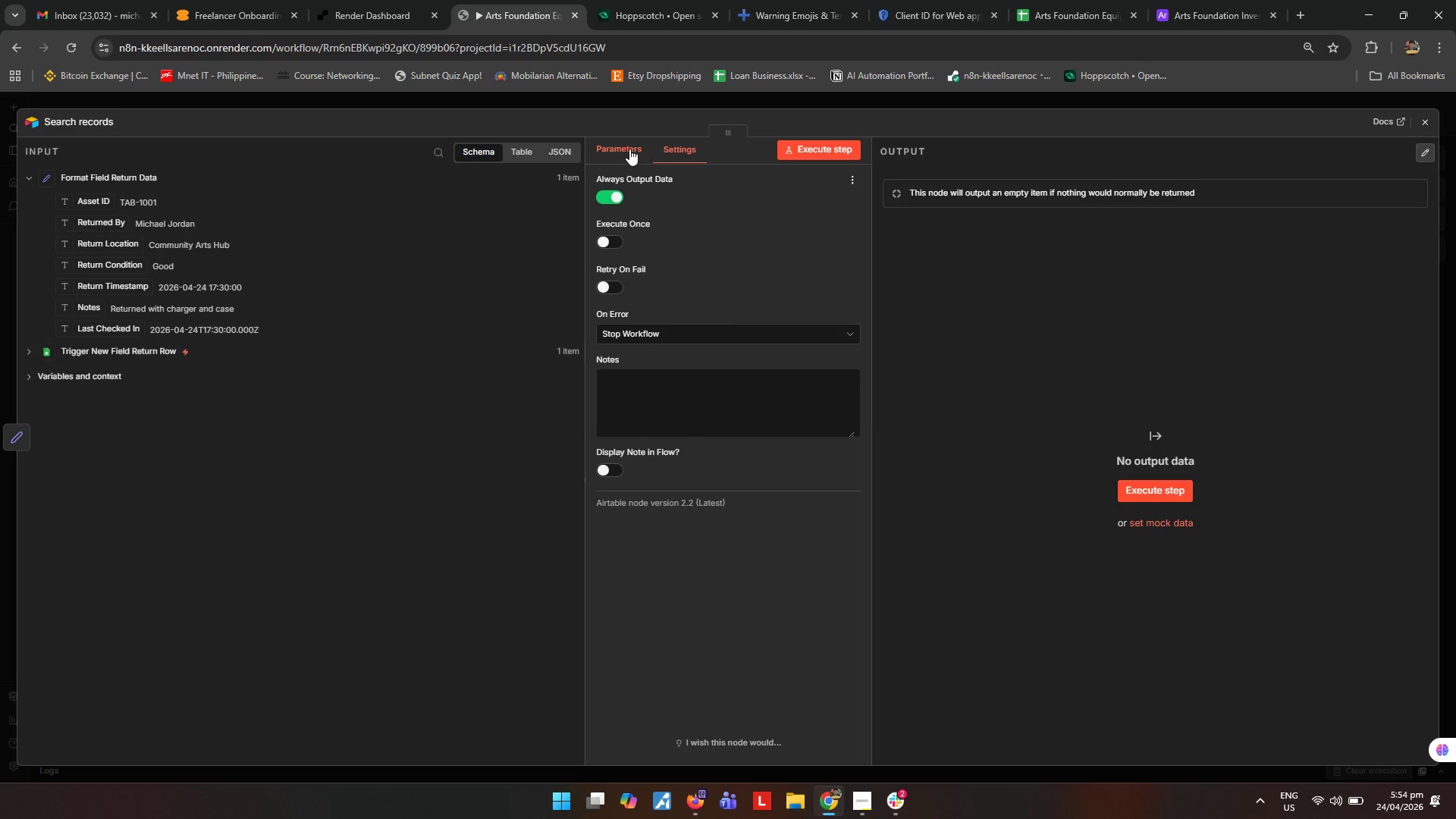 
left_click([624, 147])
 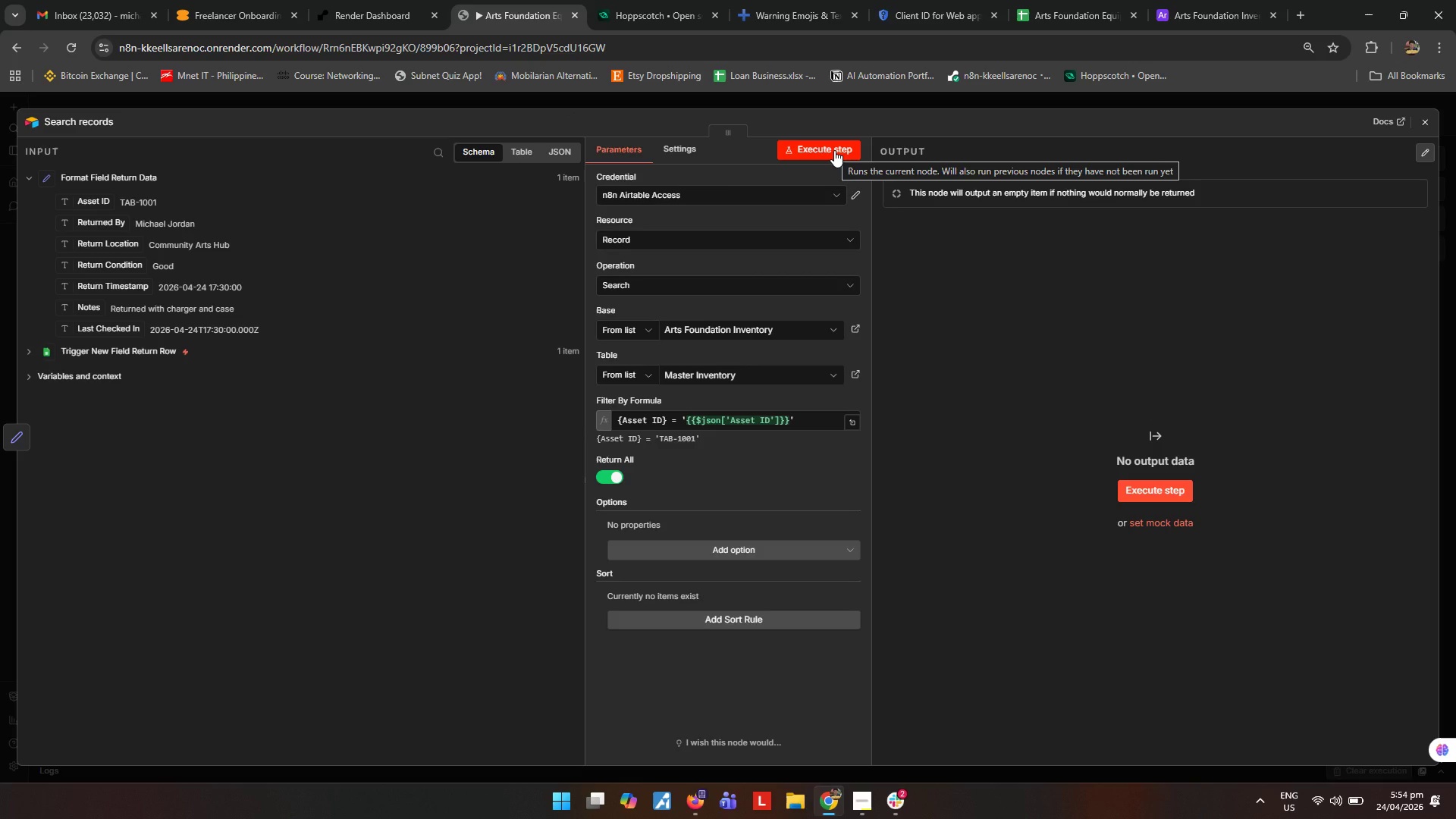 
left_click([834, 150])
 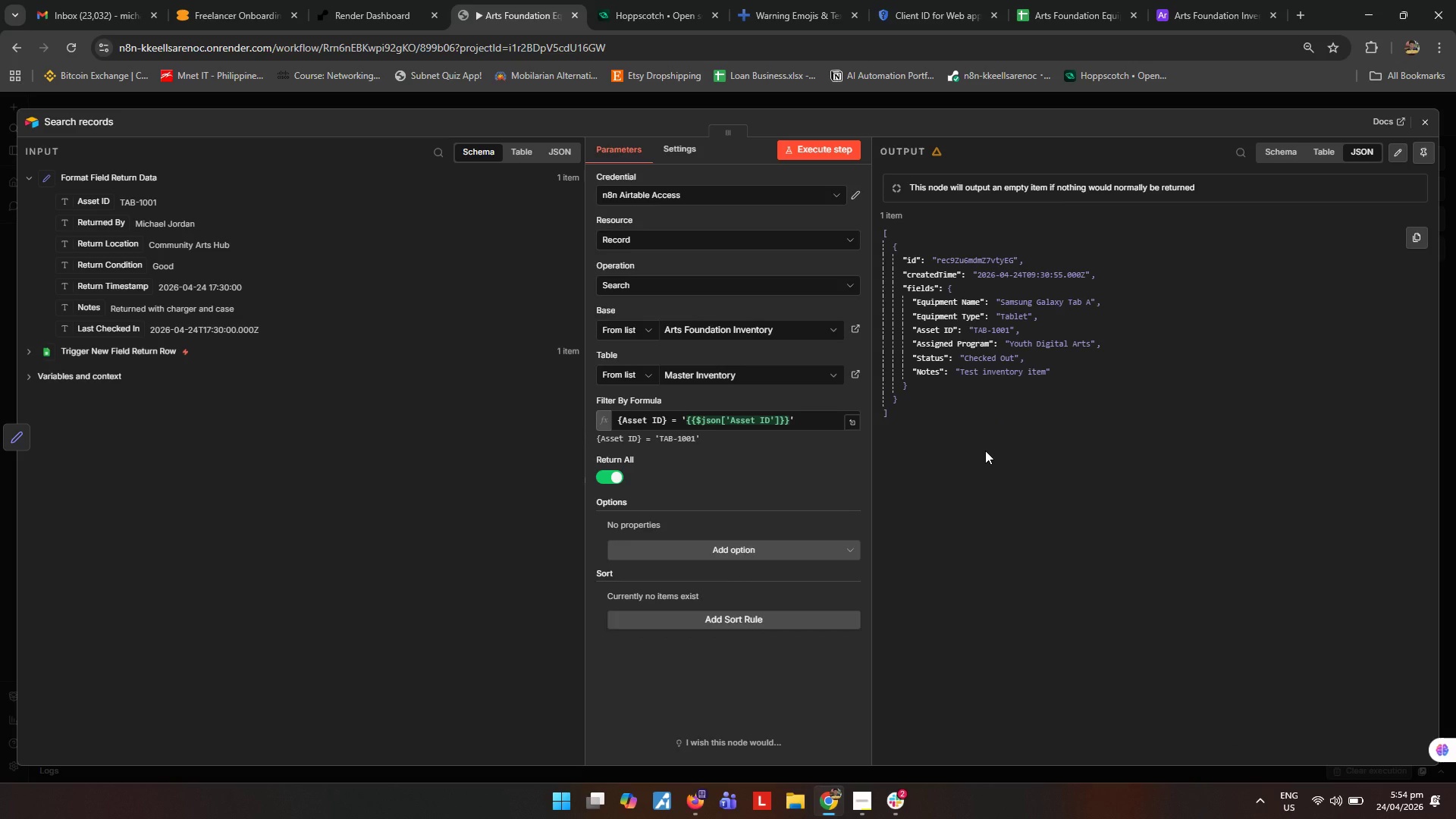 
wait(36.97)
 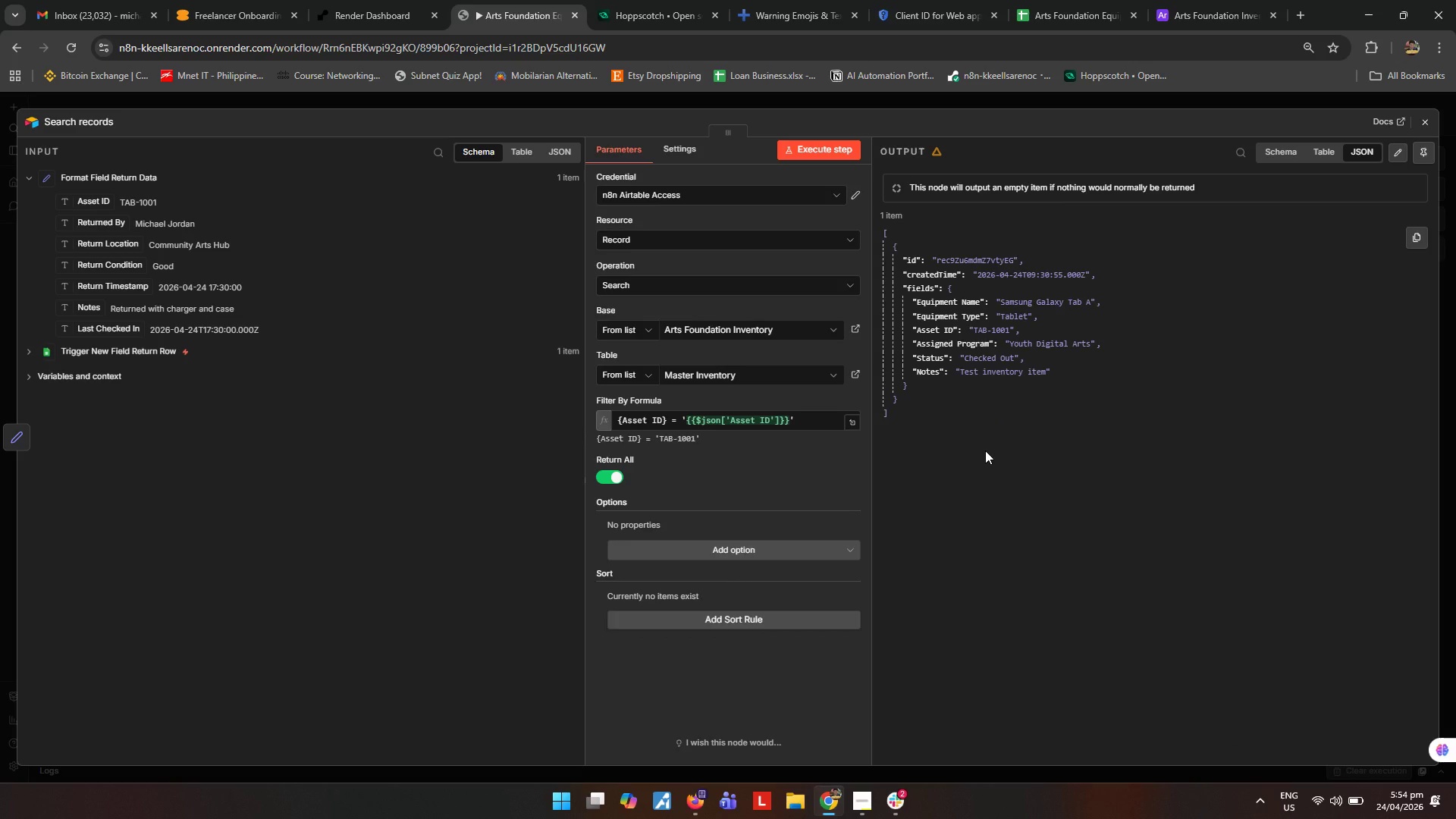 
left_click([1424, 124])
 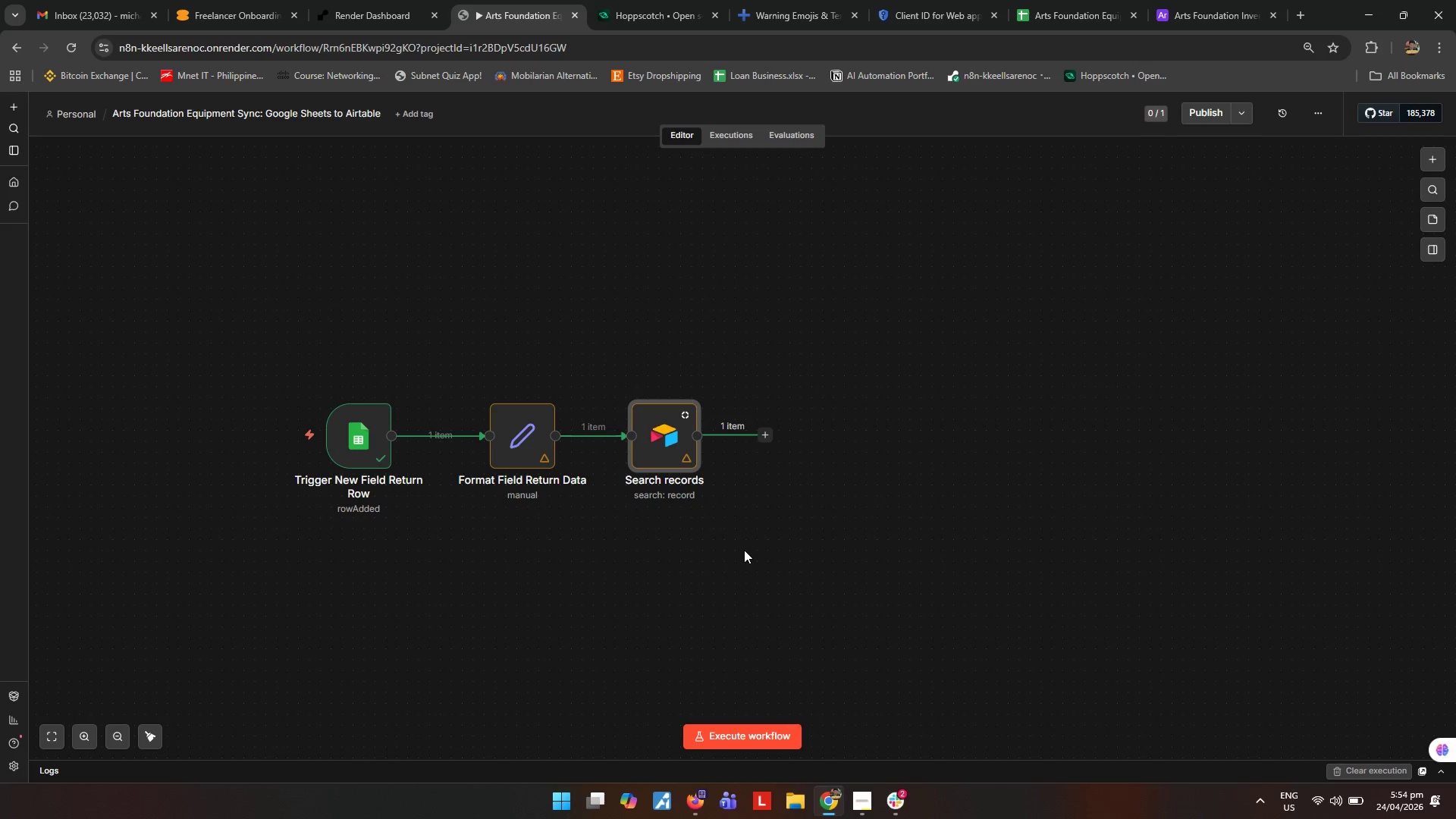 
wait(6.69)
 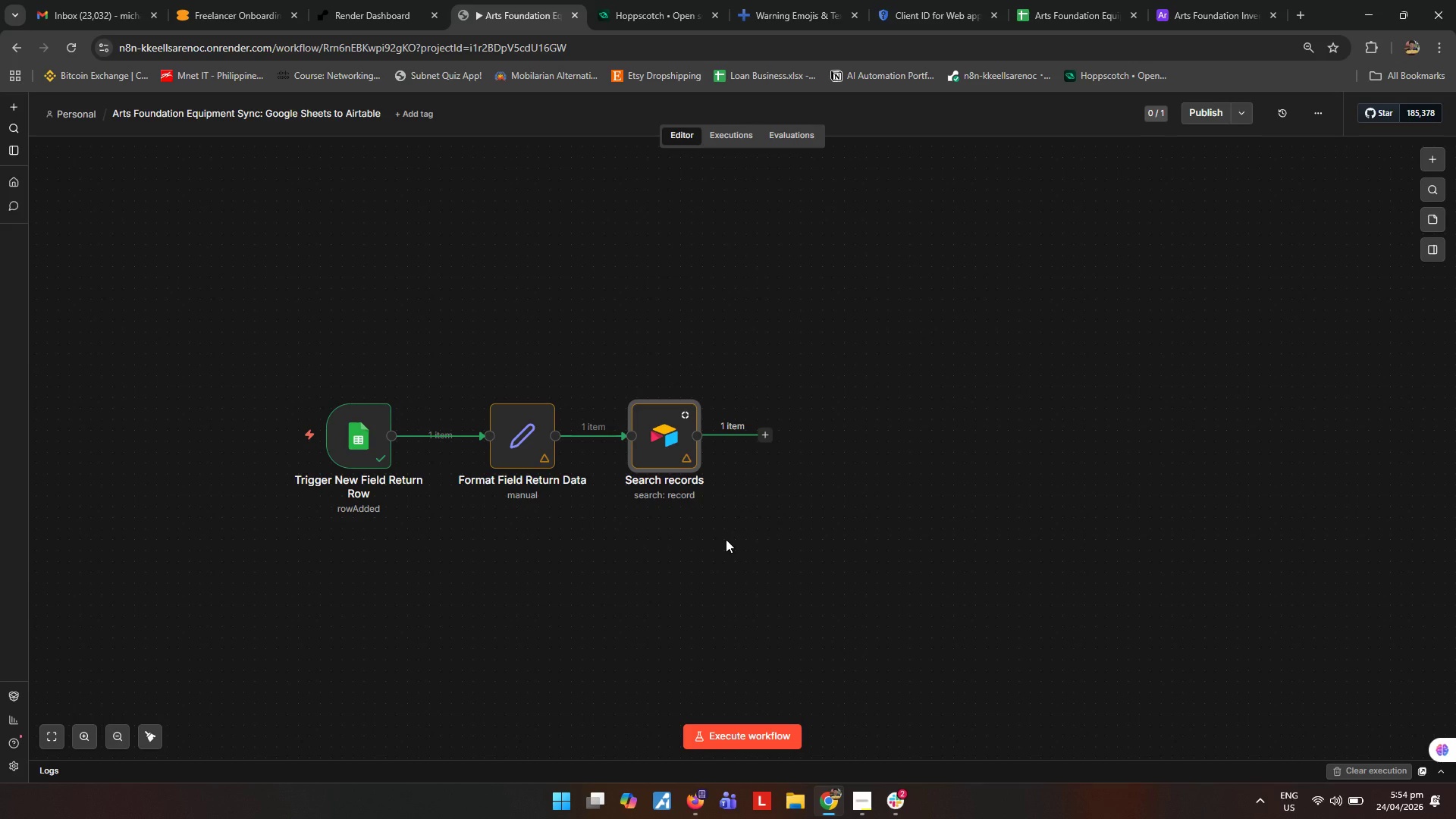 
left_click([662, 449])
 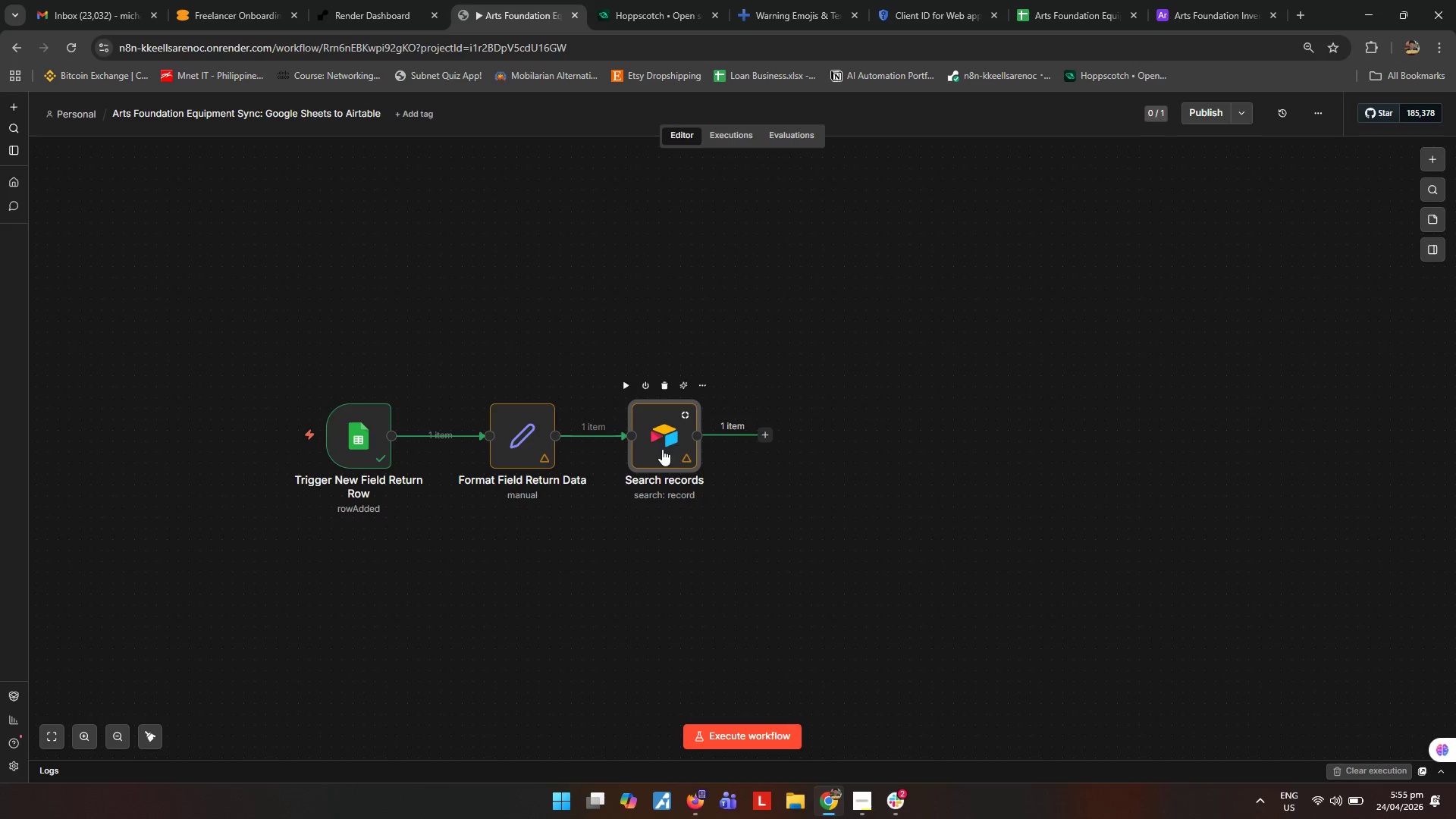 
hold_key(key=F2, duration=28.39)
 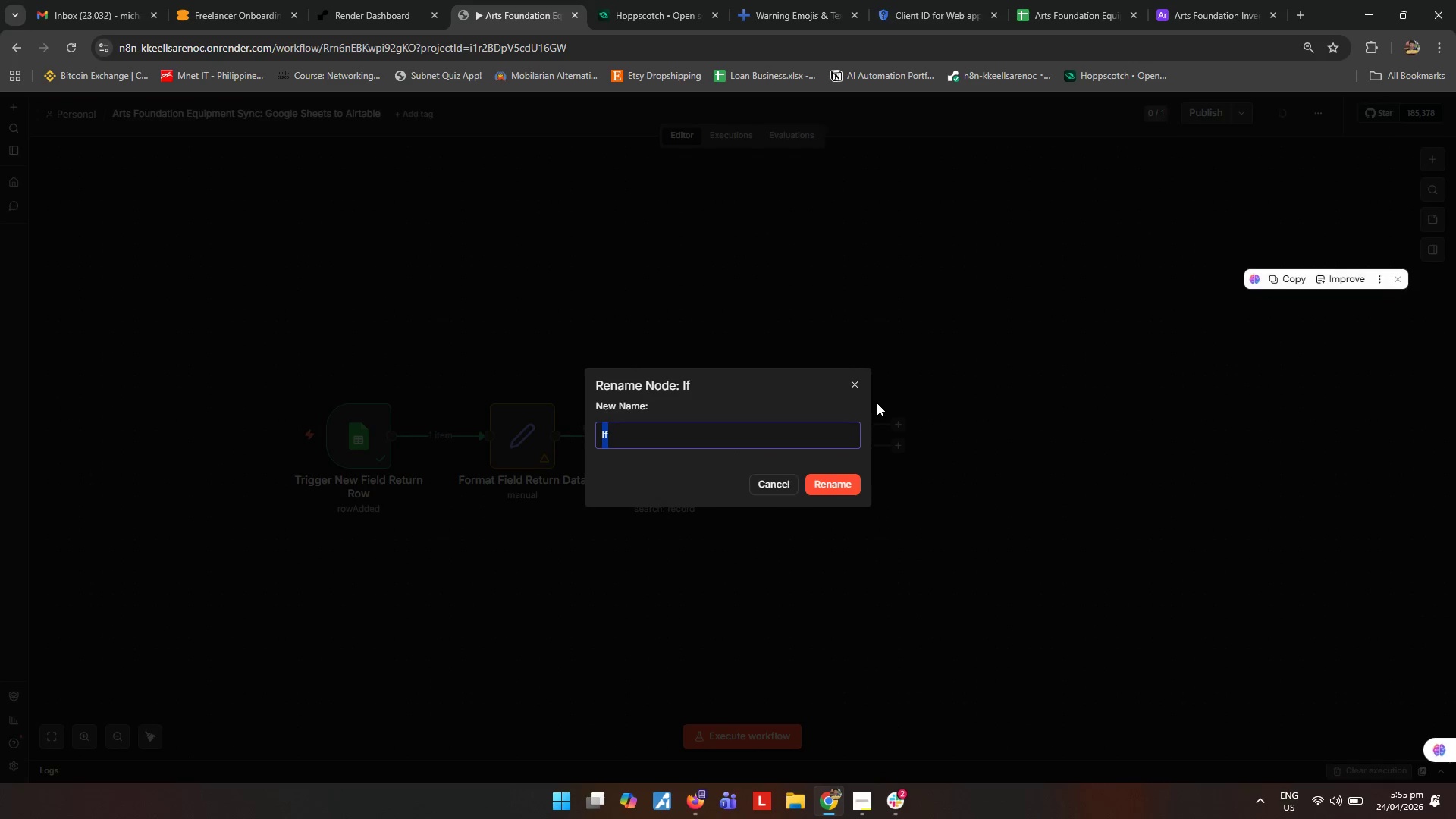 
type(Find Asset In Master Inventory)
 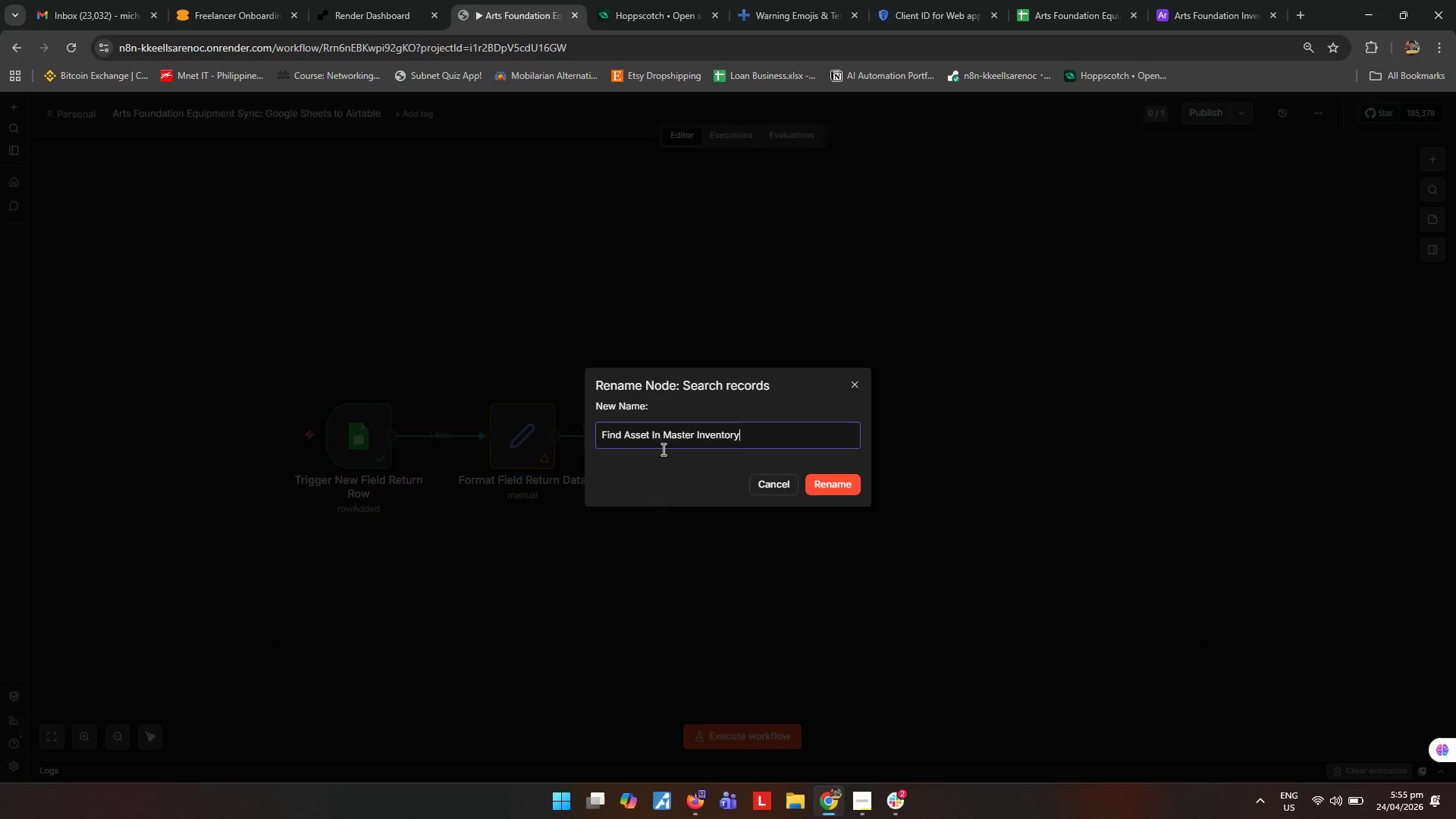 
key(Enter)
 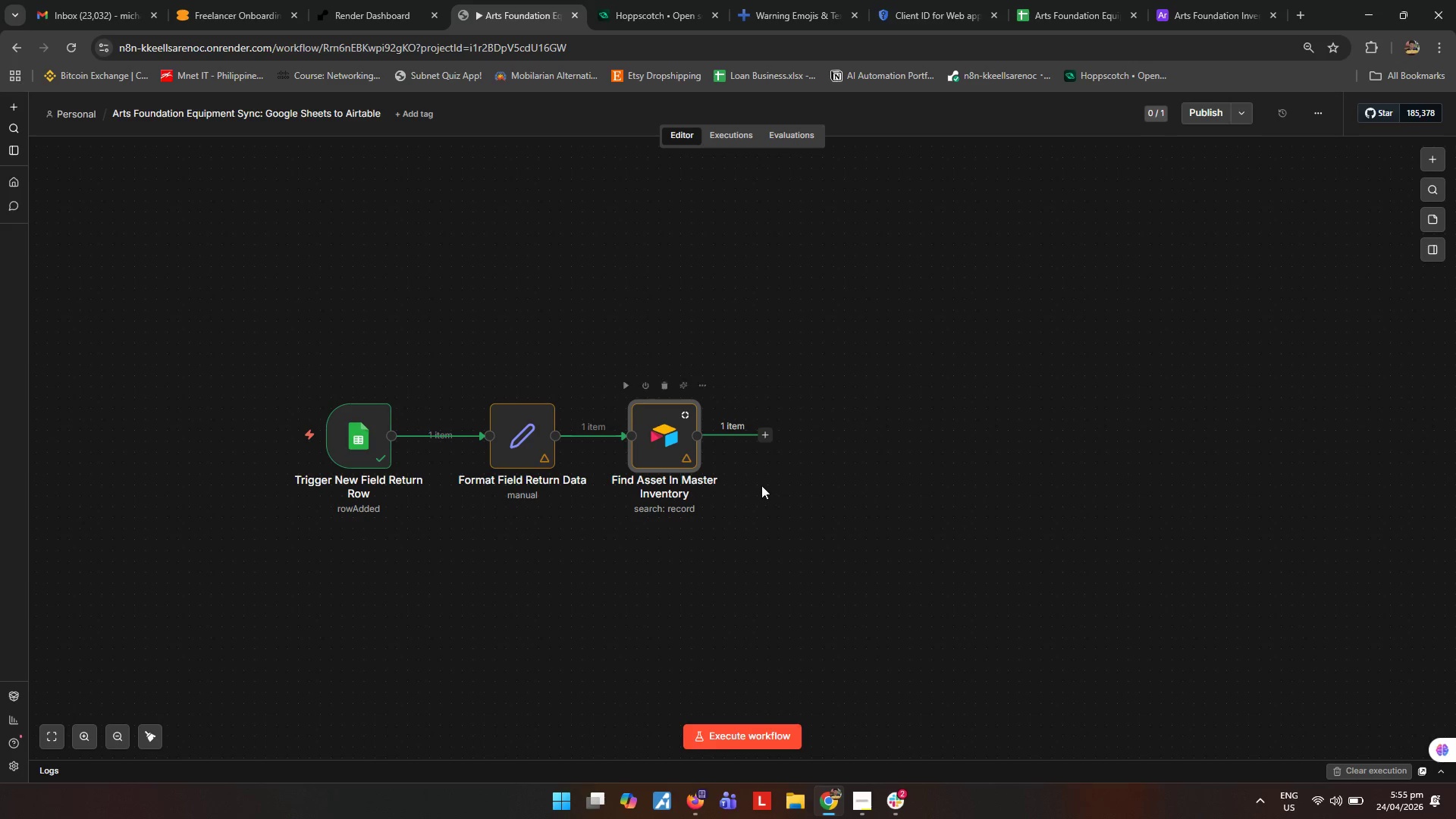 
left_click_drag(start_coordinate=[753, 538], to_coordinate=[752, 554])
 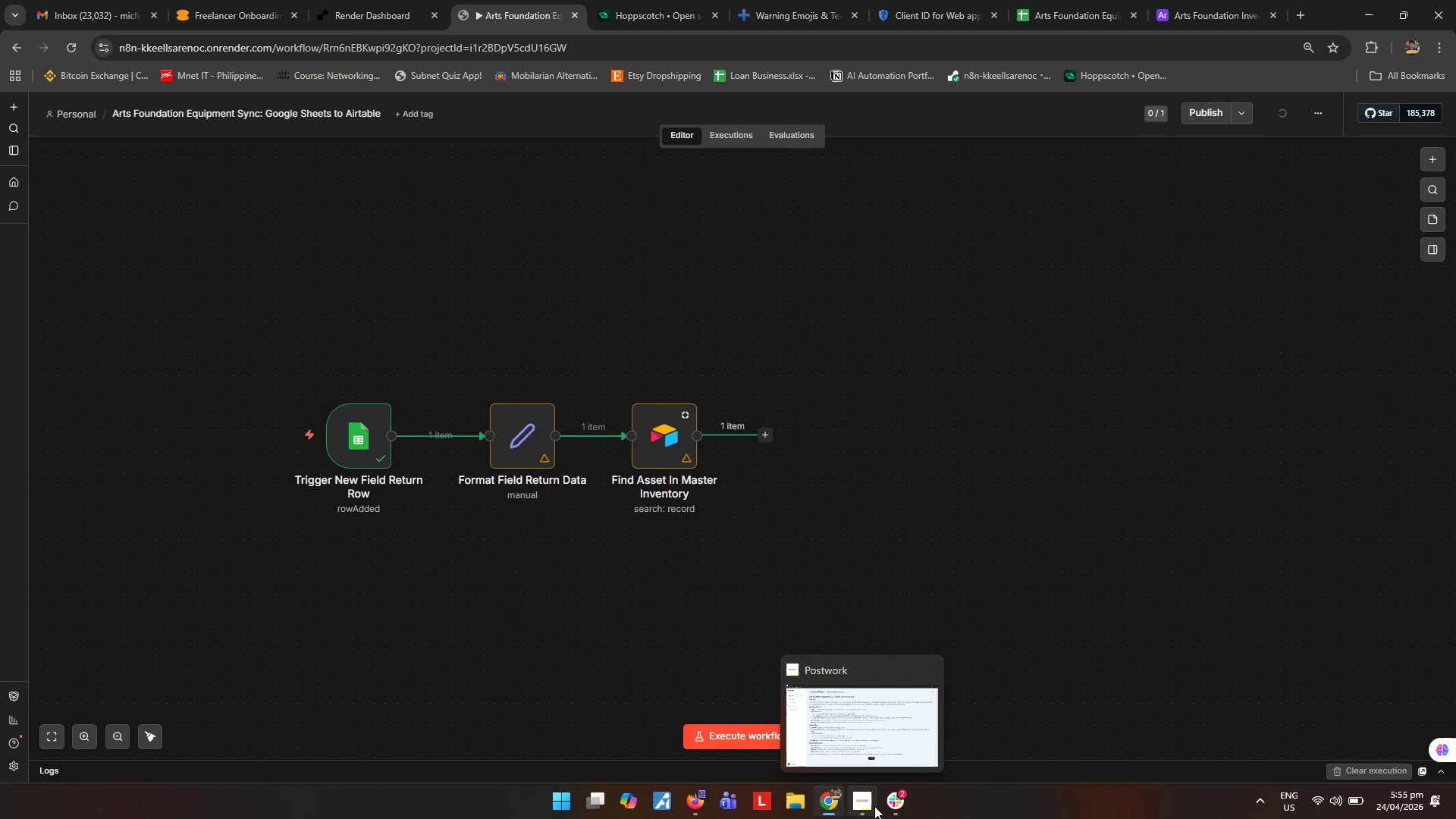 
left_click([874, 806])